 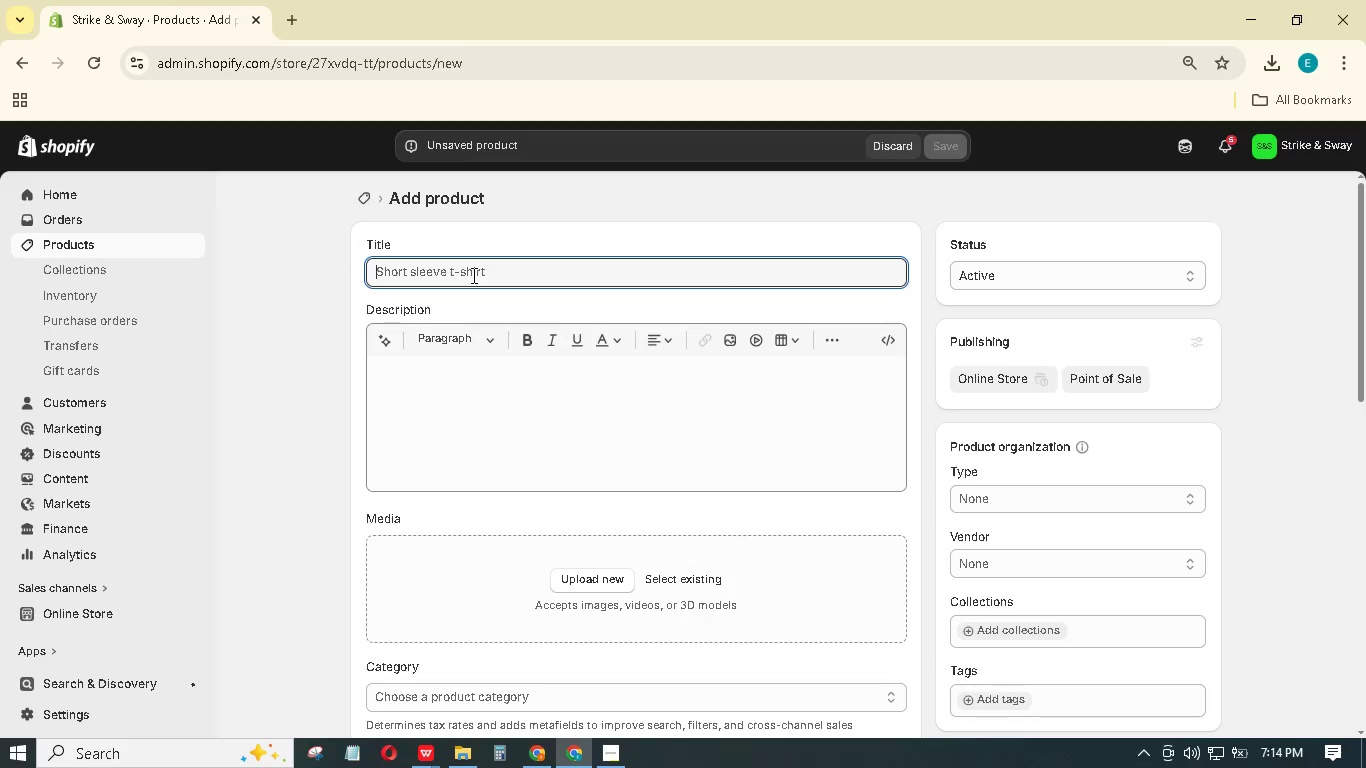 
type(Carbon FIber Shin Guards)
 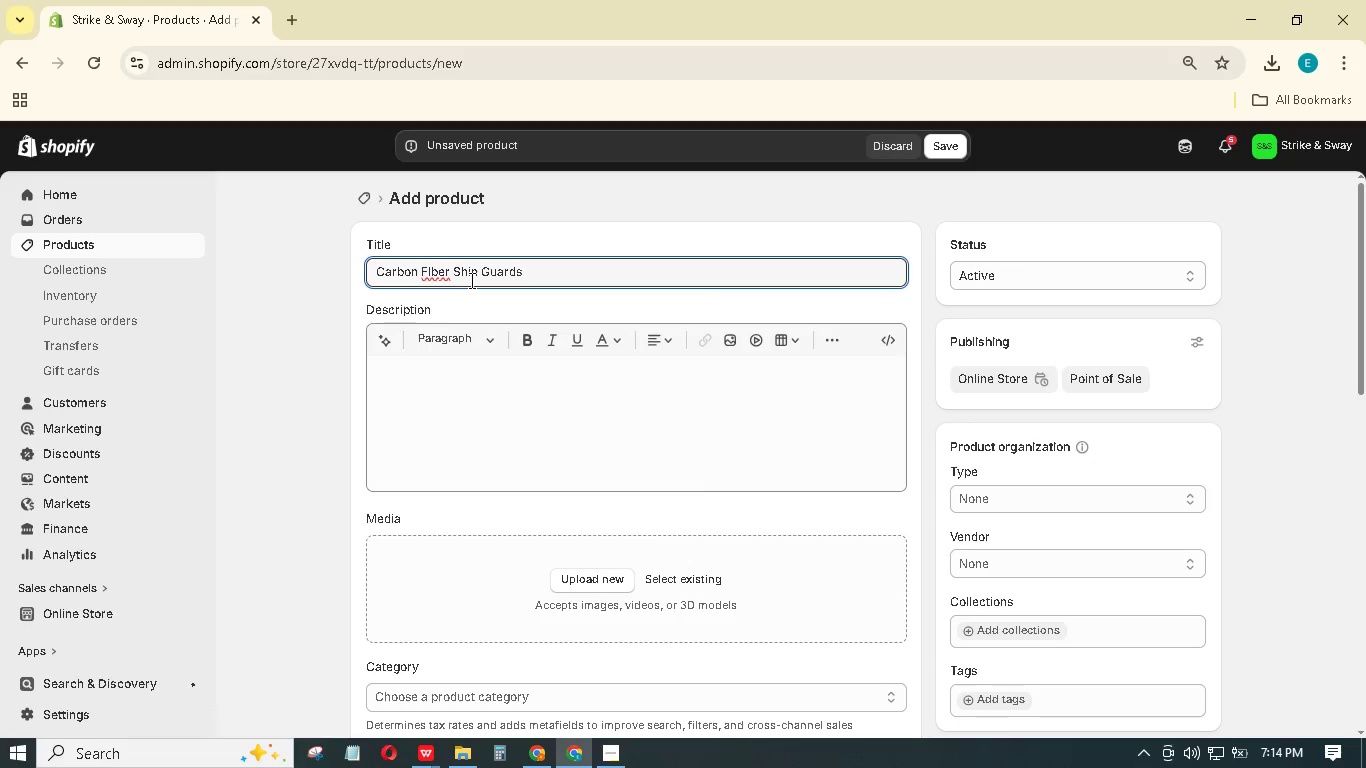 
key(Control+A)
 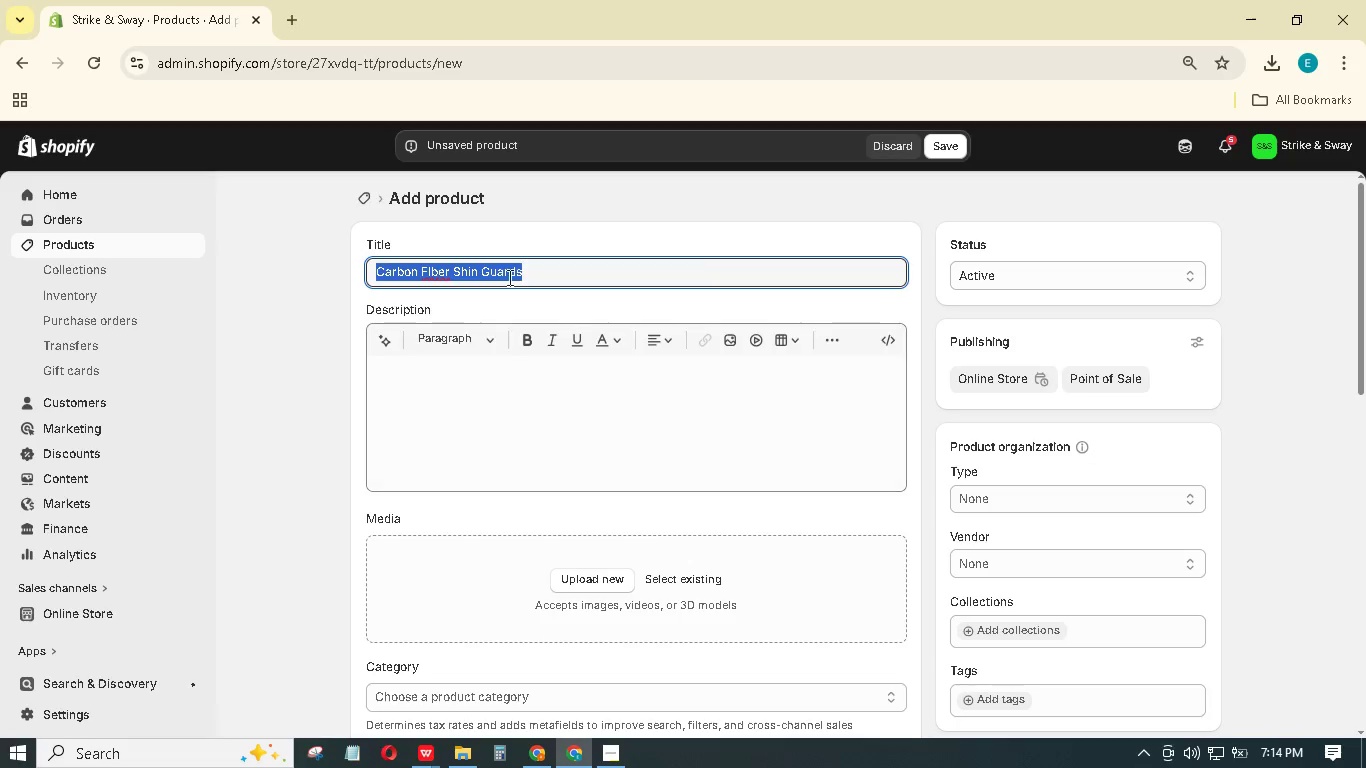 
left_click([526, 260])
 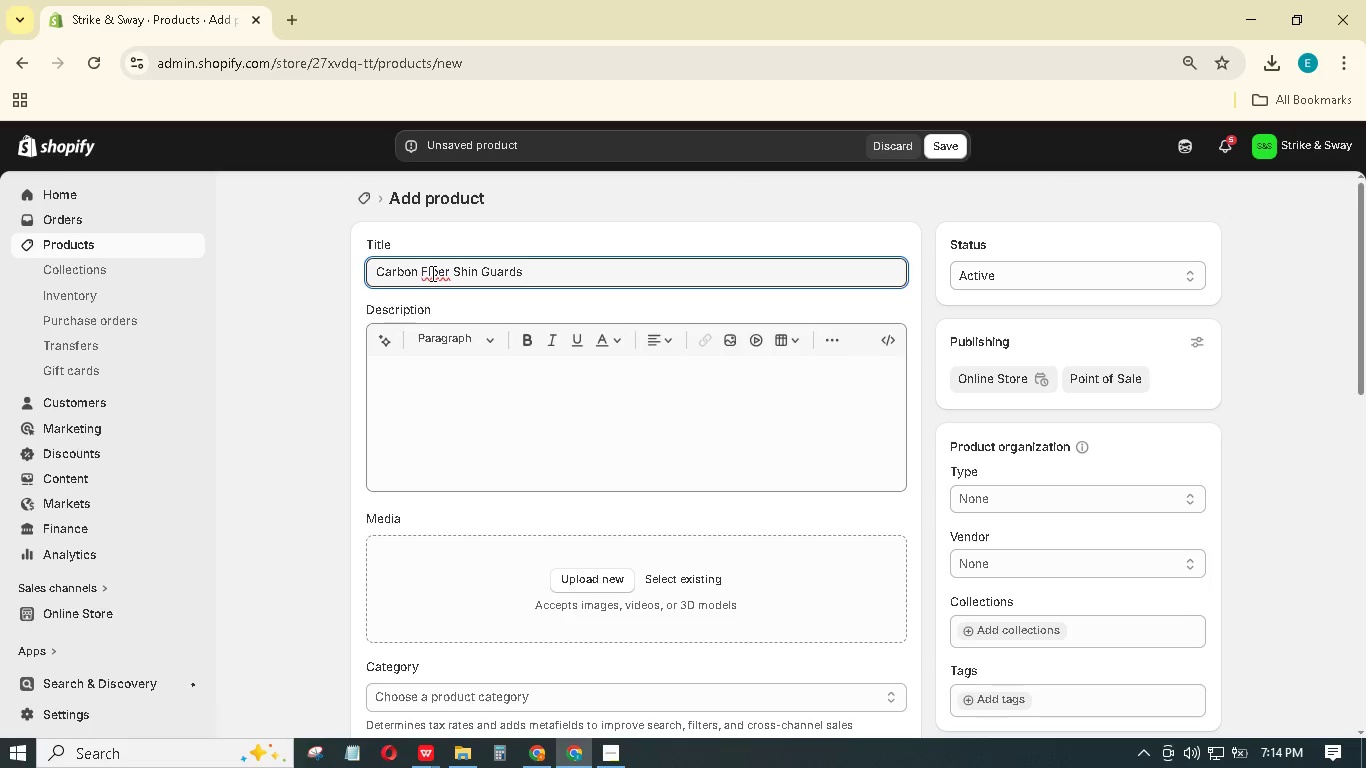 
left_click([431, 273])
 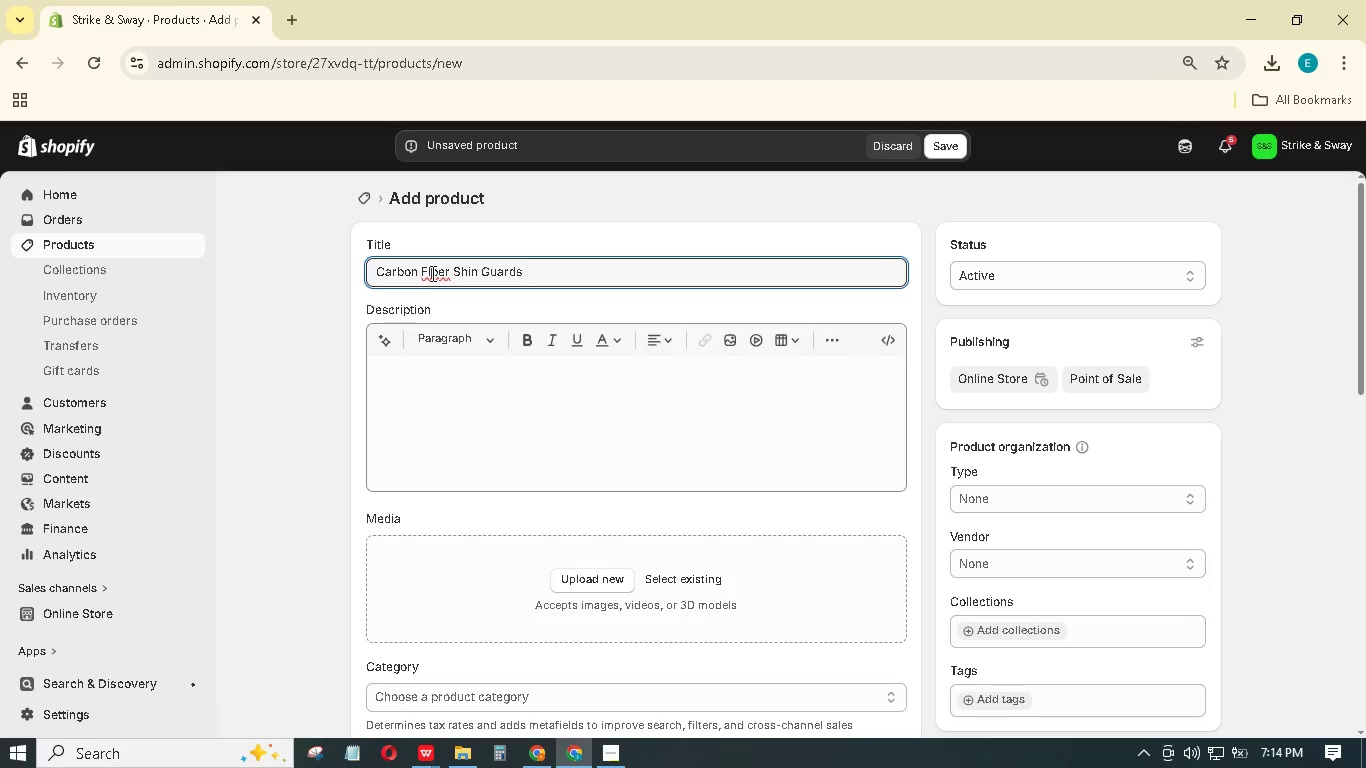 
right_click([431, 273])
 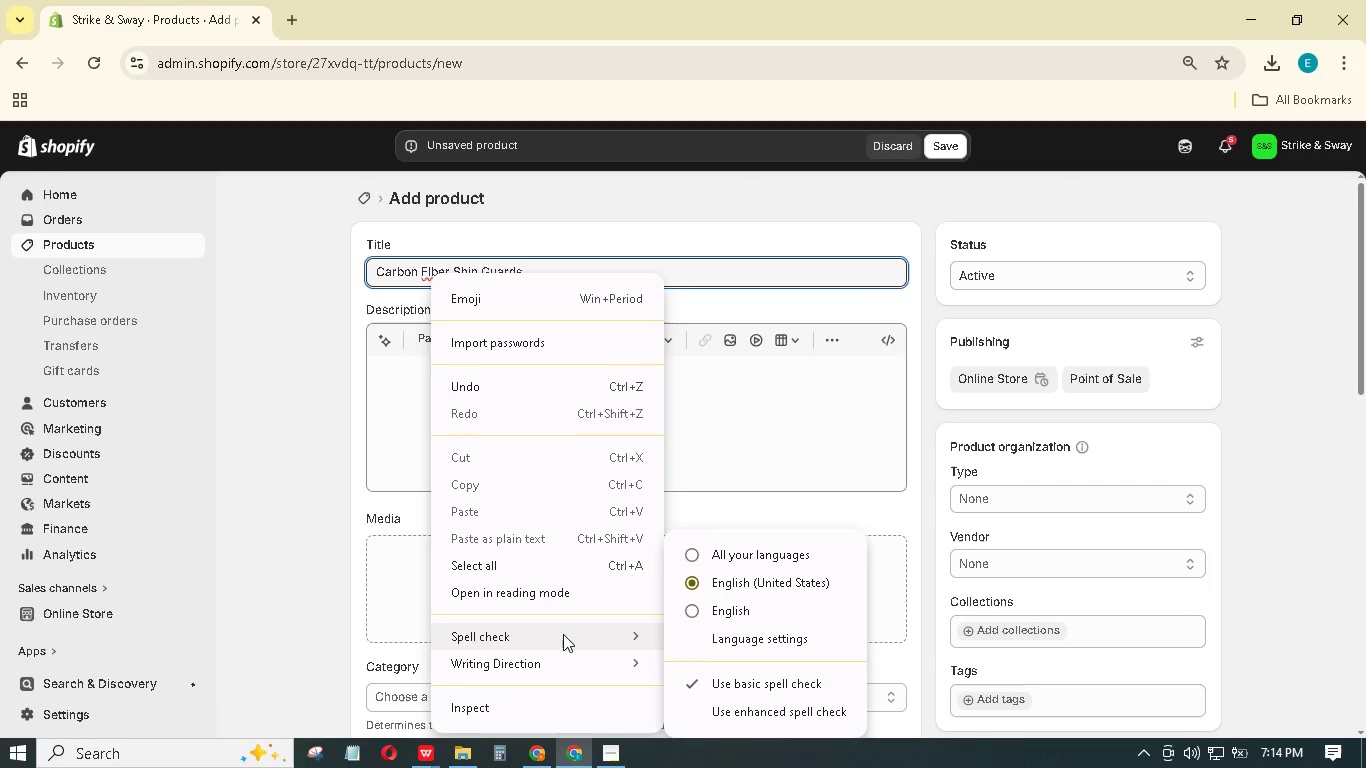 
left_click([383, 392])
 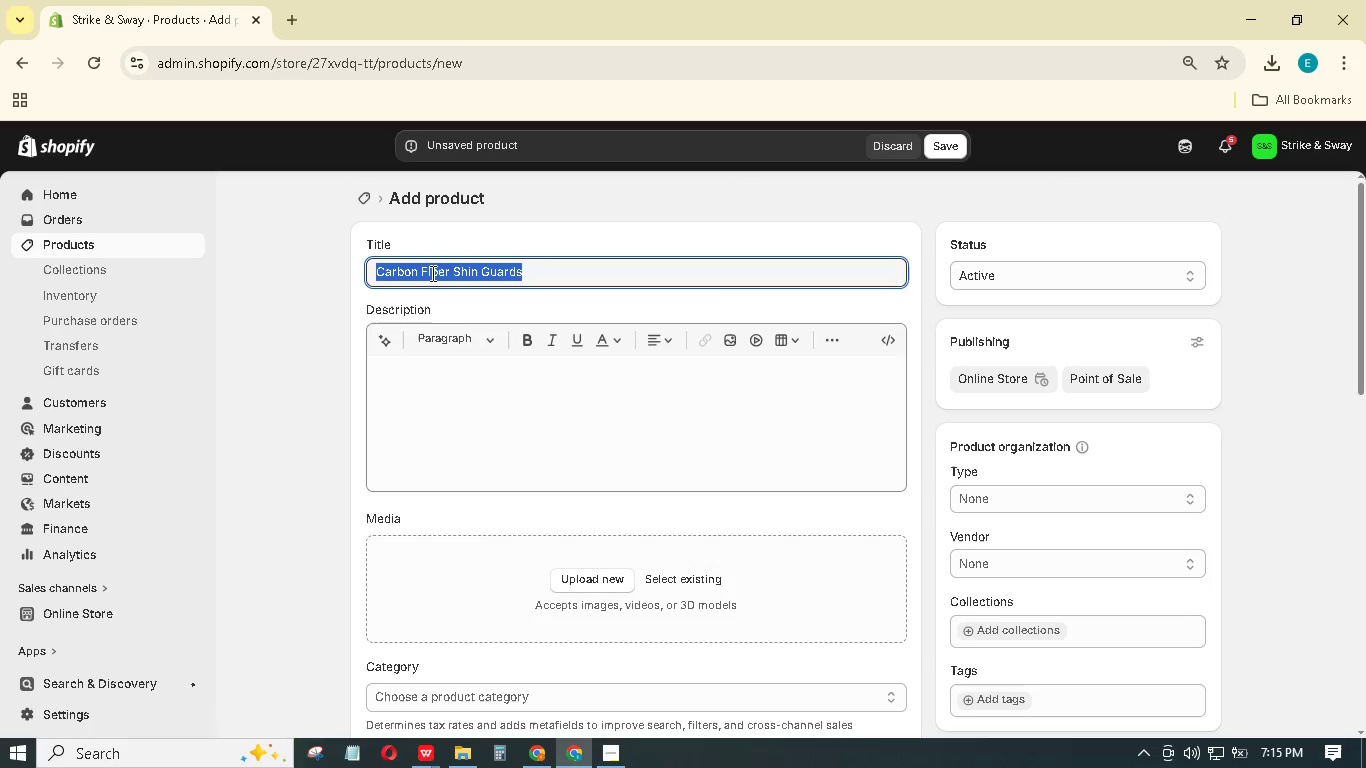 
left_click([436, 272])
 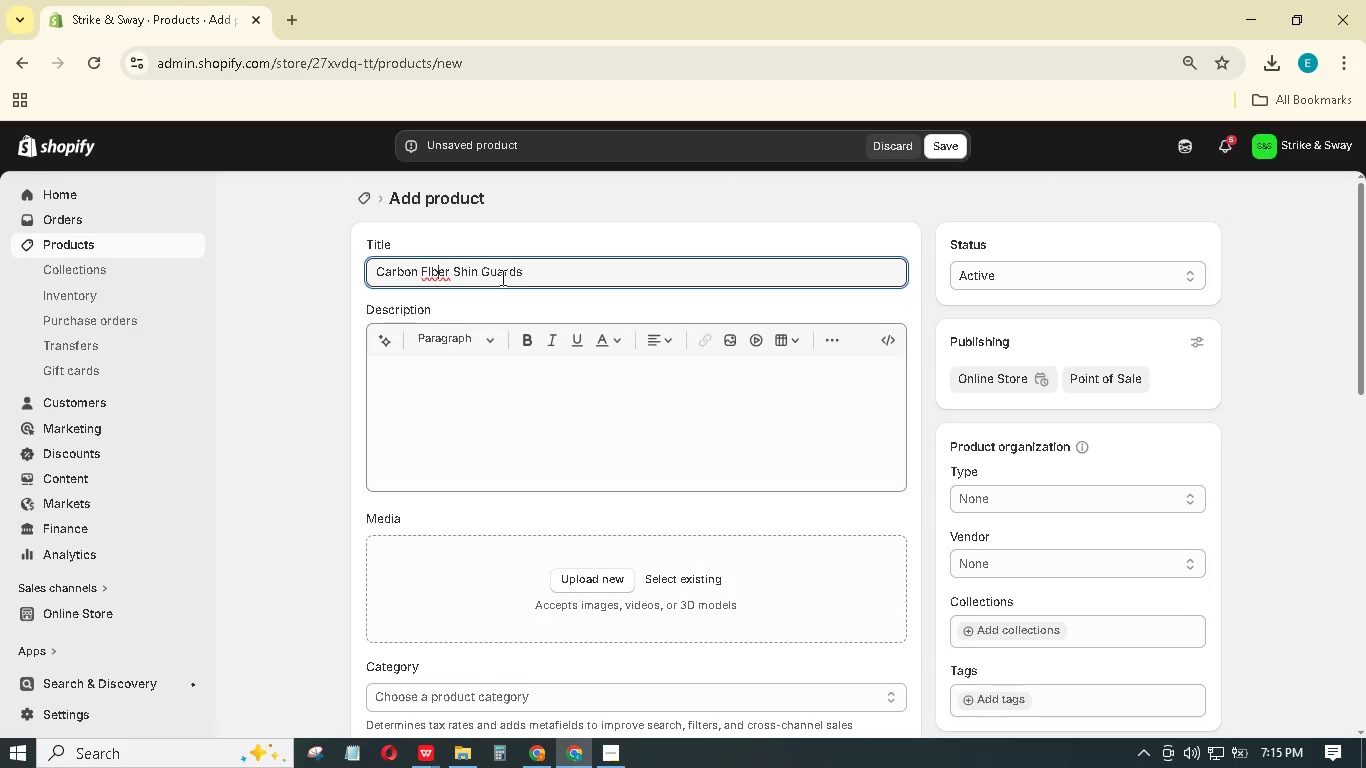 
left_click_drag(start_coordinate=[549, 269], to_coordinate=[372, 274])
 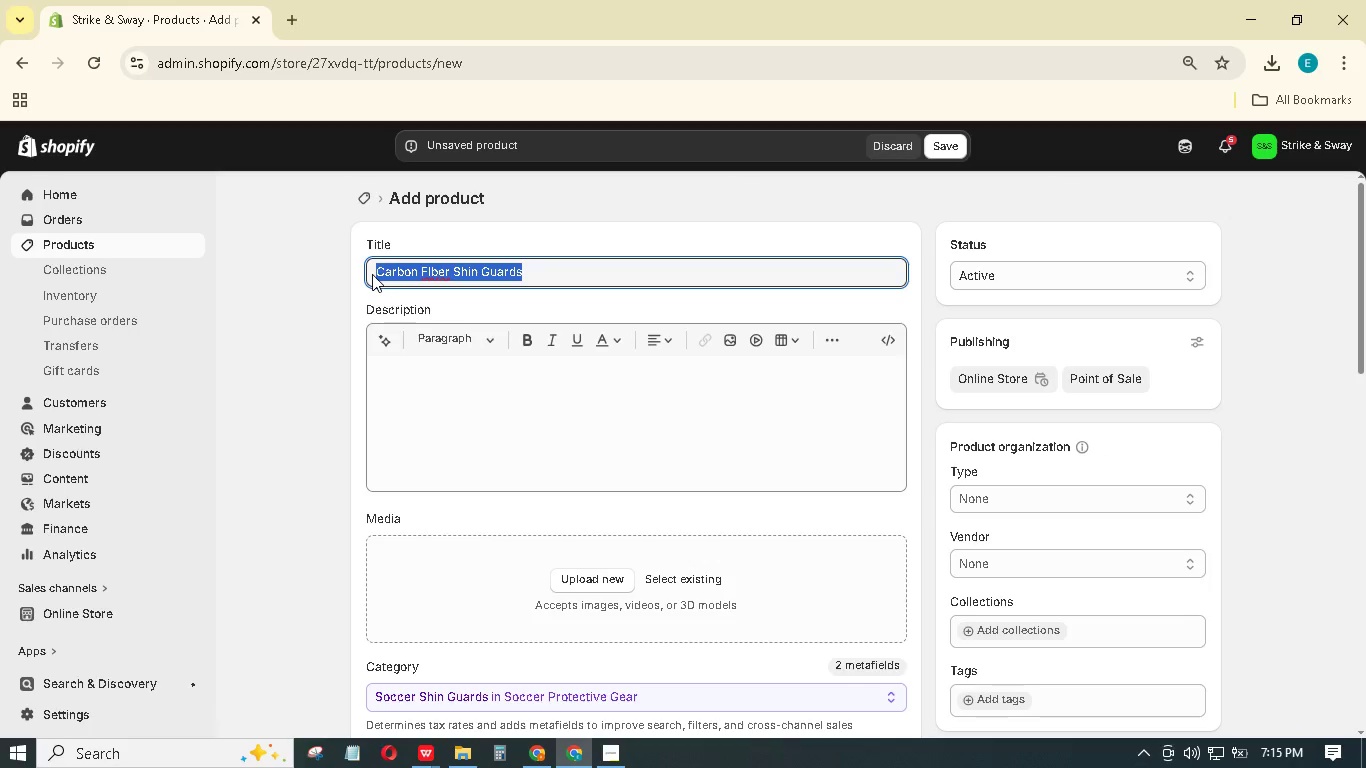 
key(Control+C)
 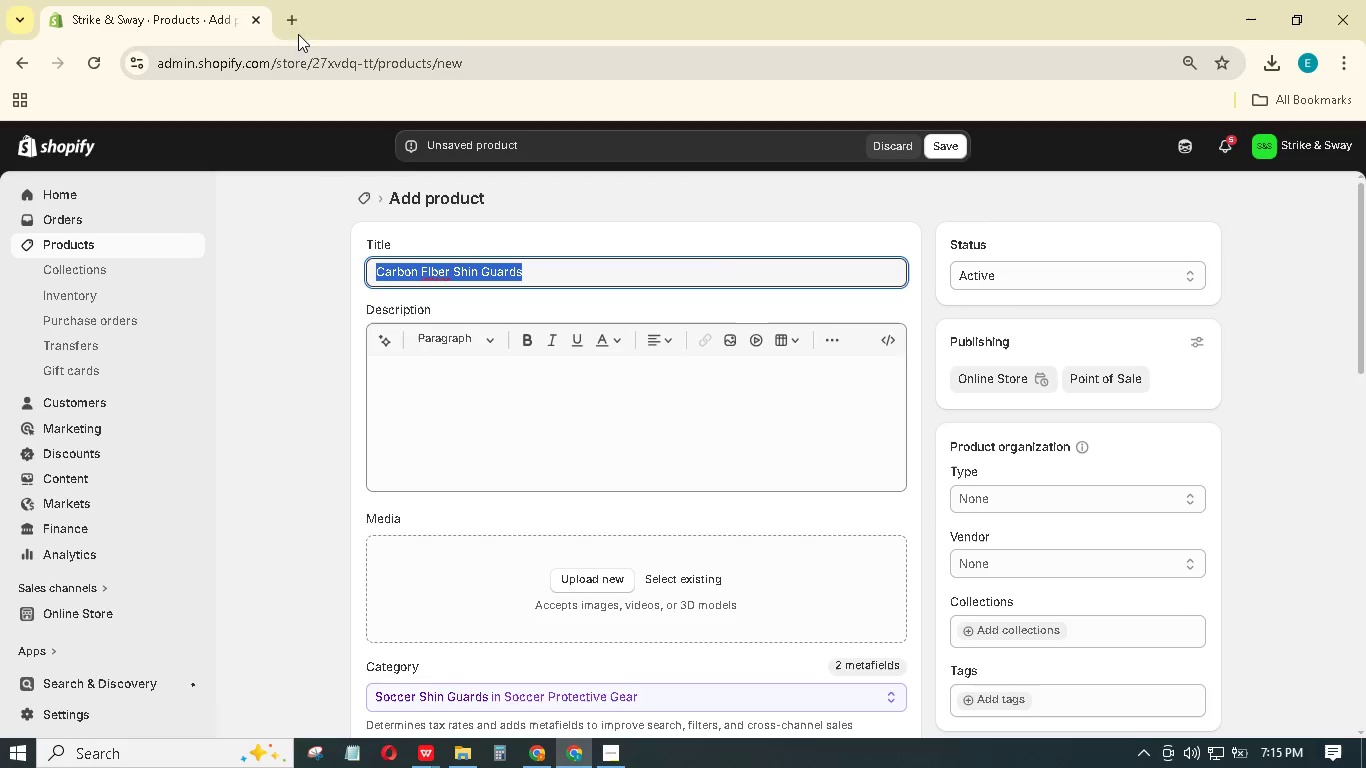 
left_click([290, 18])
 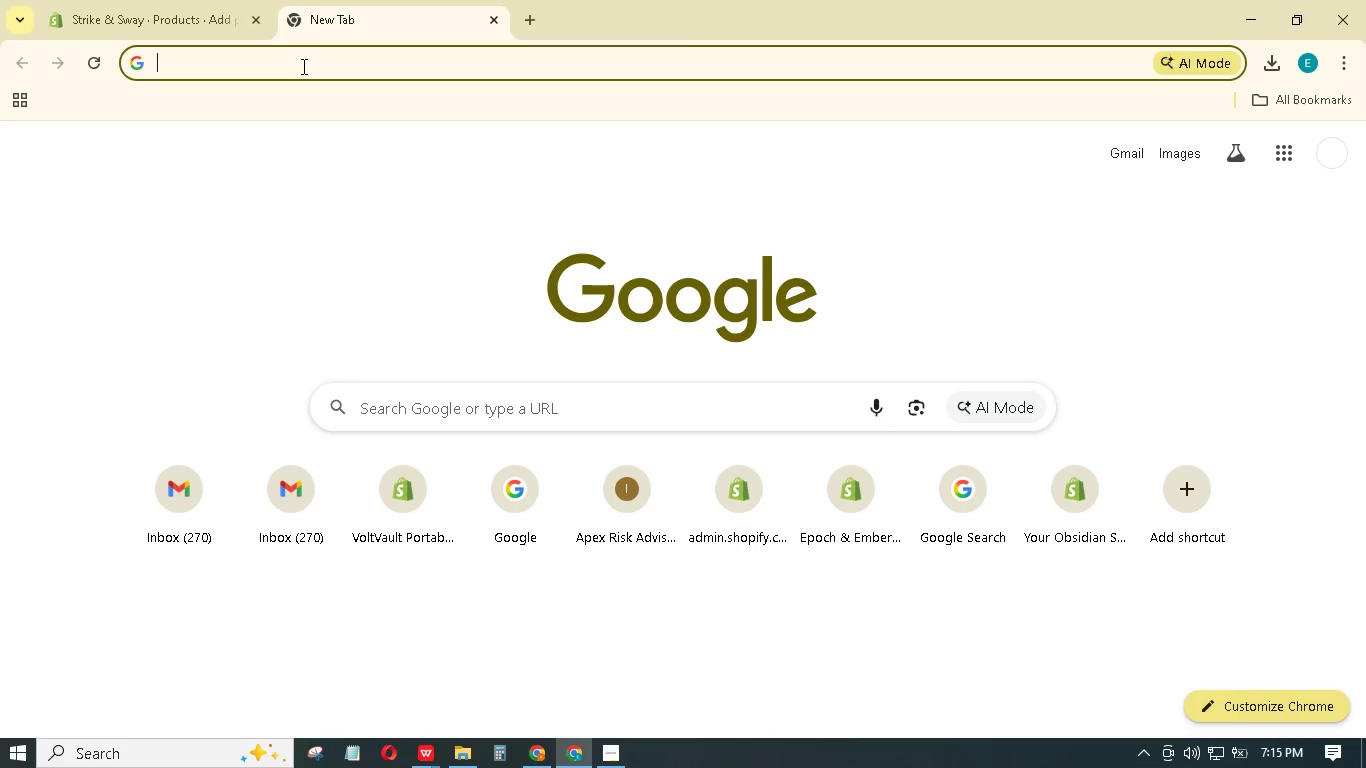 
left_click([302, 66])
 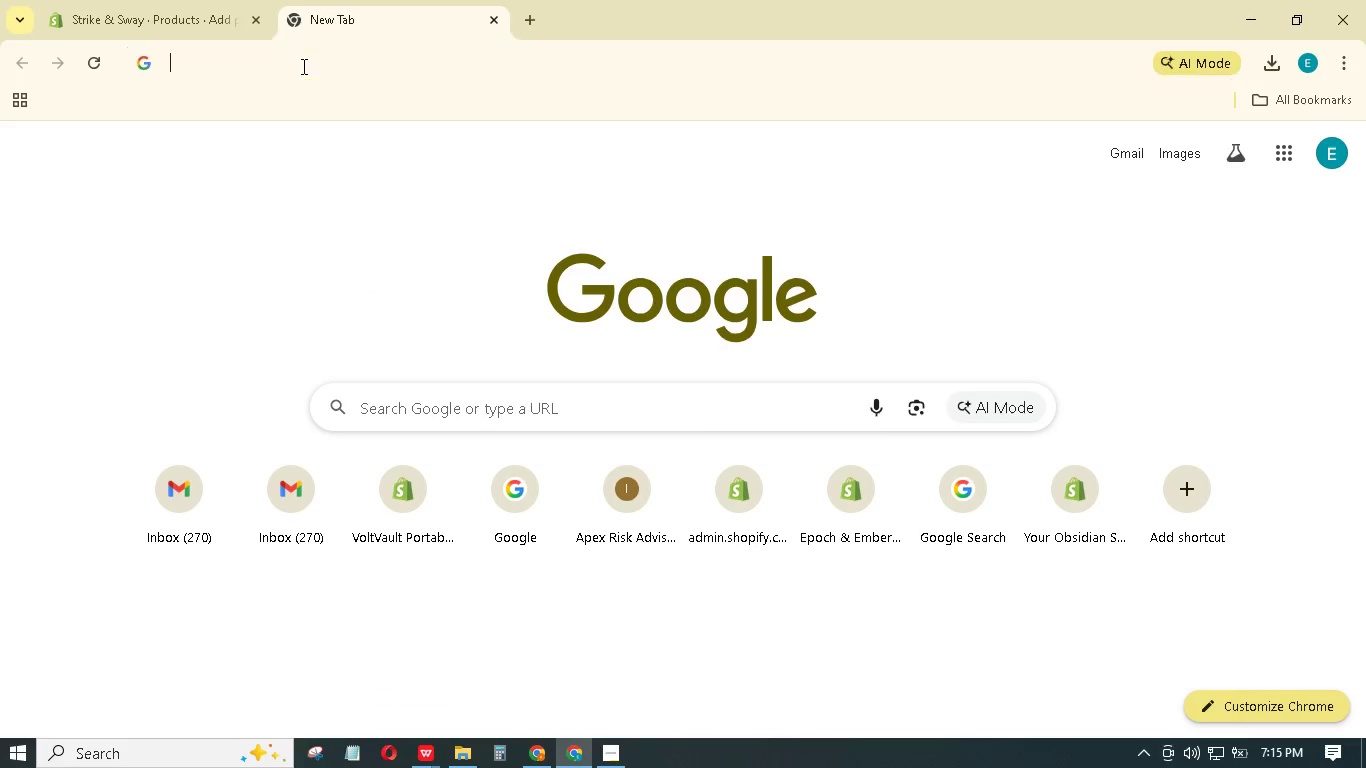 
key(Control+V)
 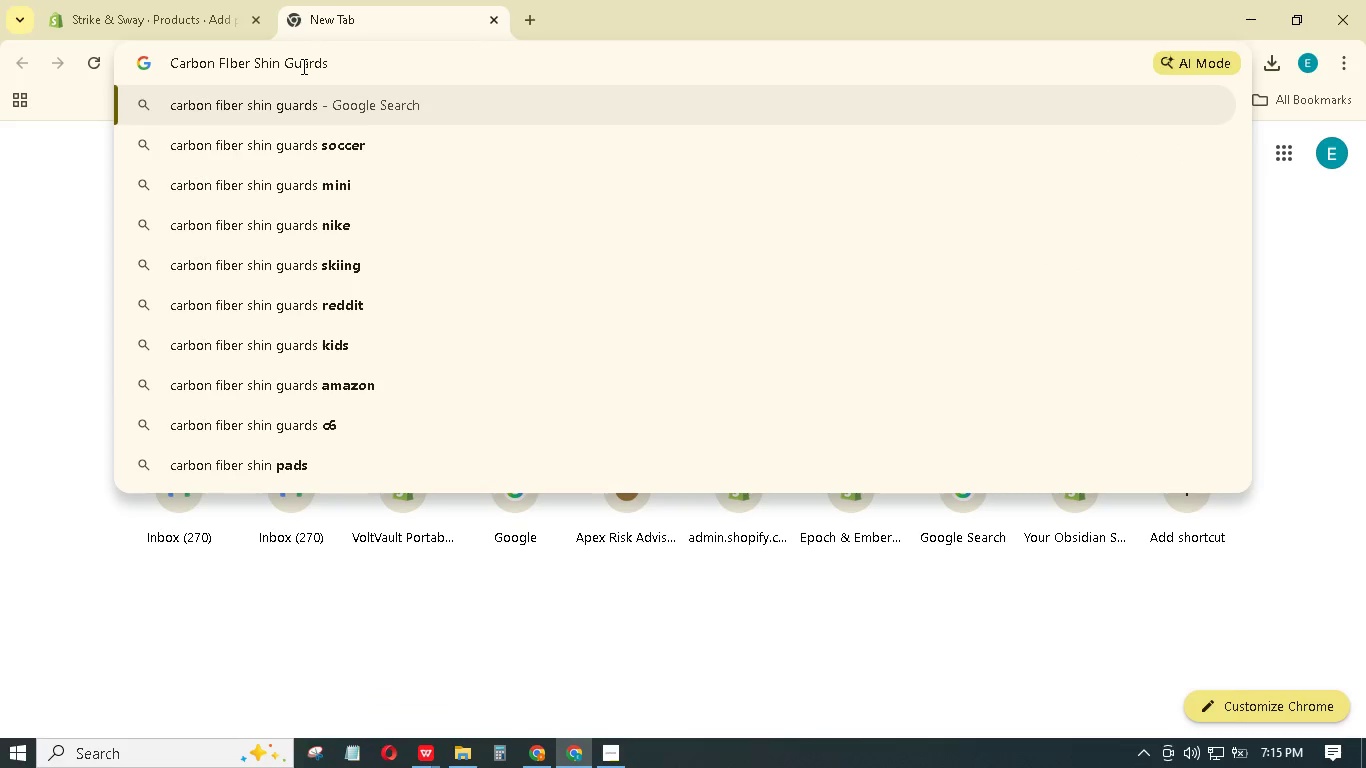 
key(Enter)
 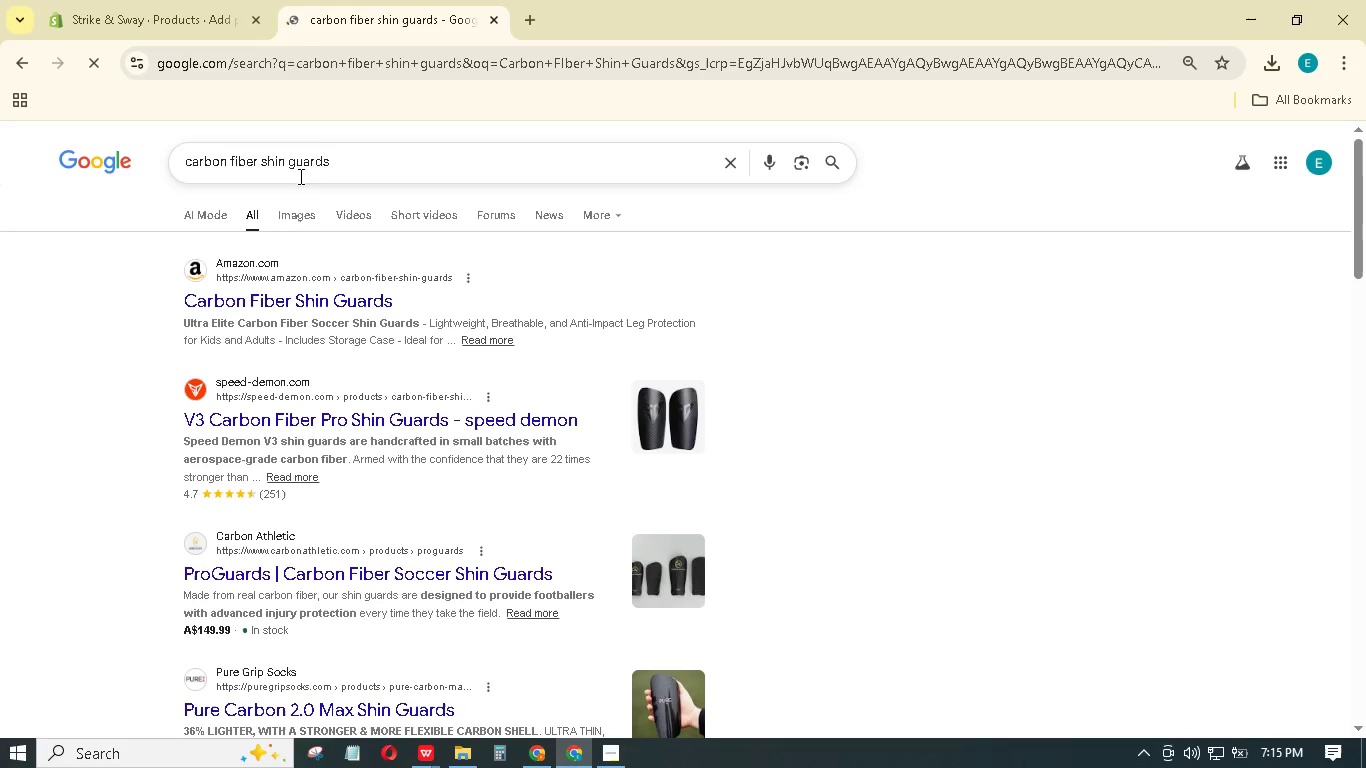 
left_click([307, 229])
 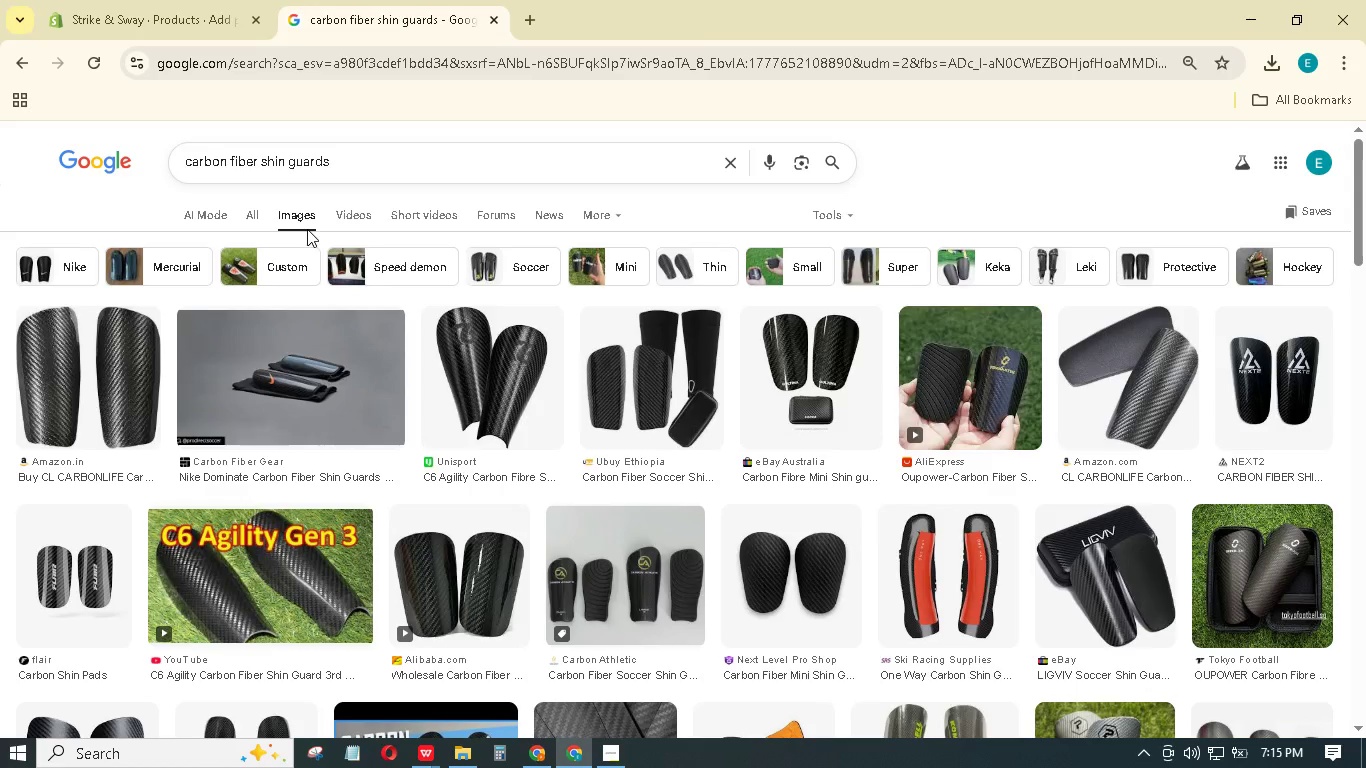 
wait(7.53)
 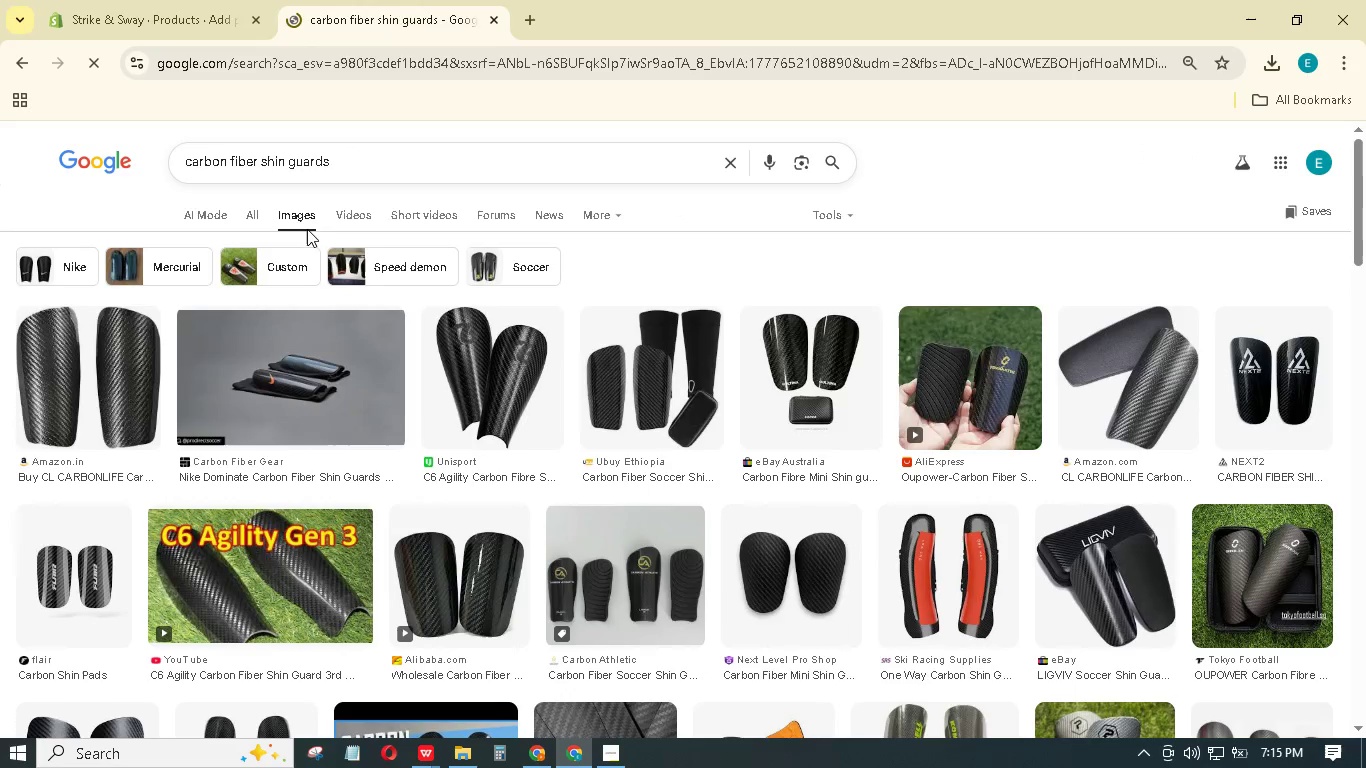 
left_click([1087, 390])
 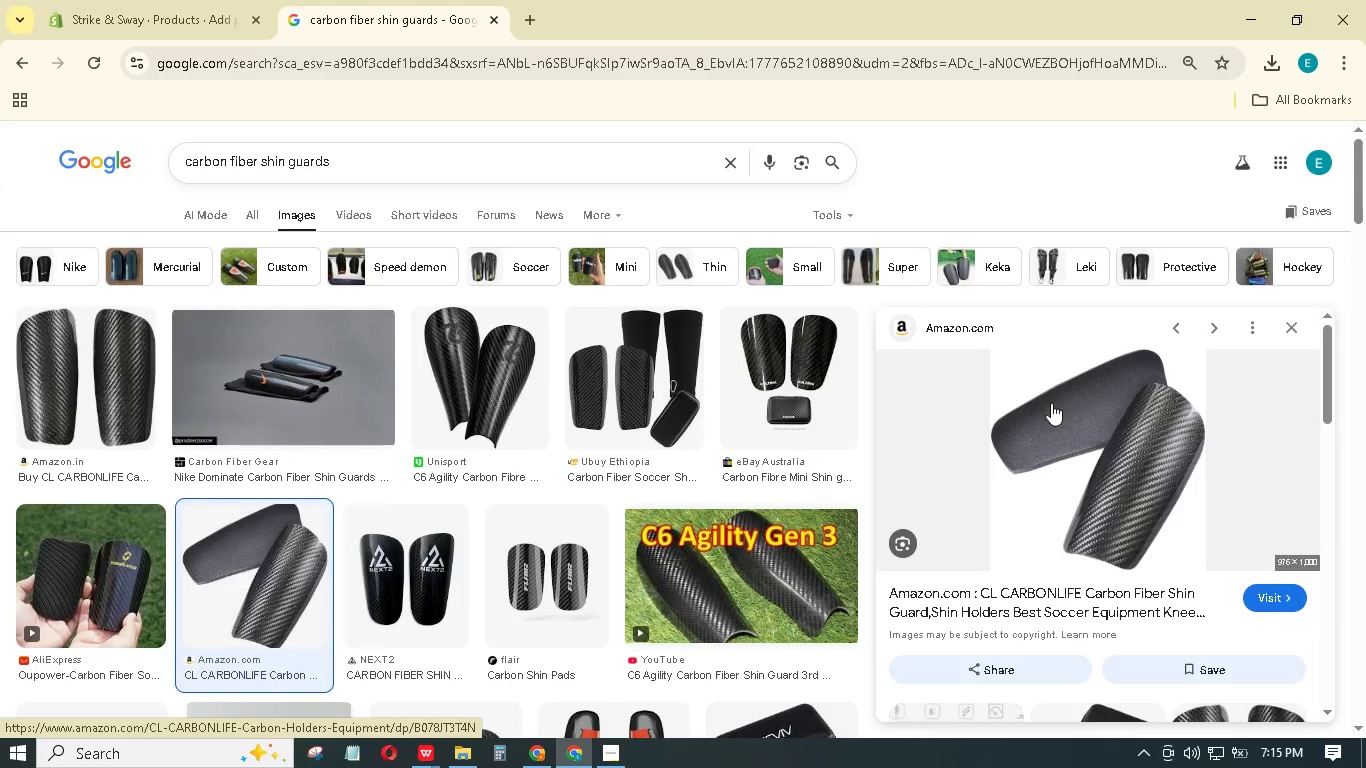 
wait(6.49)
 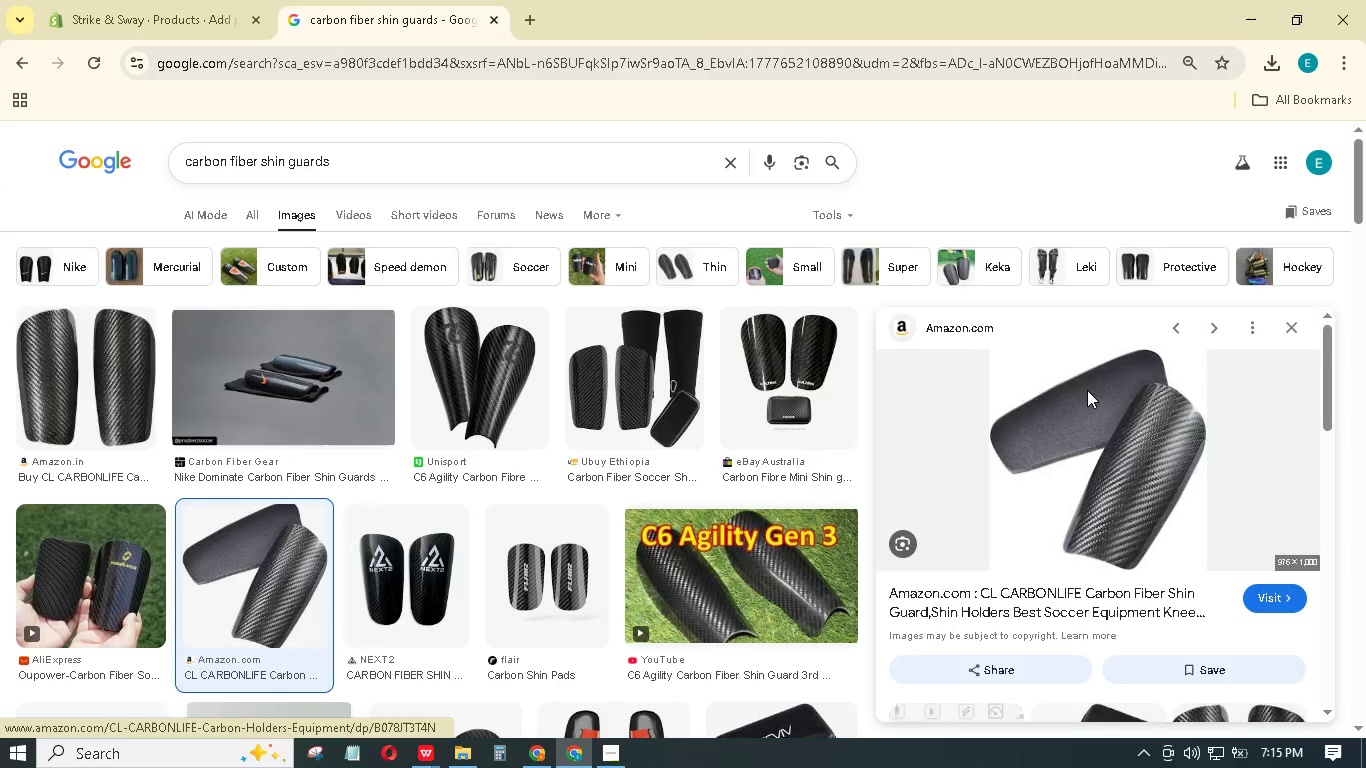 
right_click([1054, 421])
 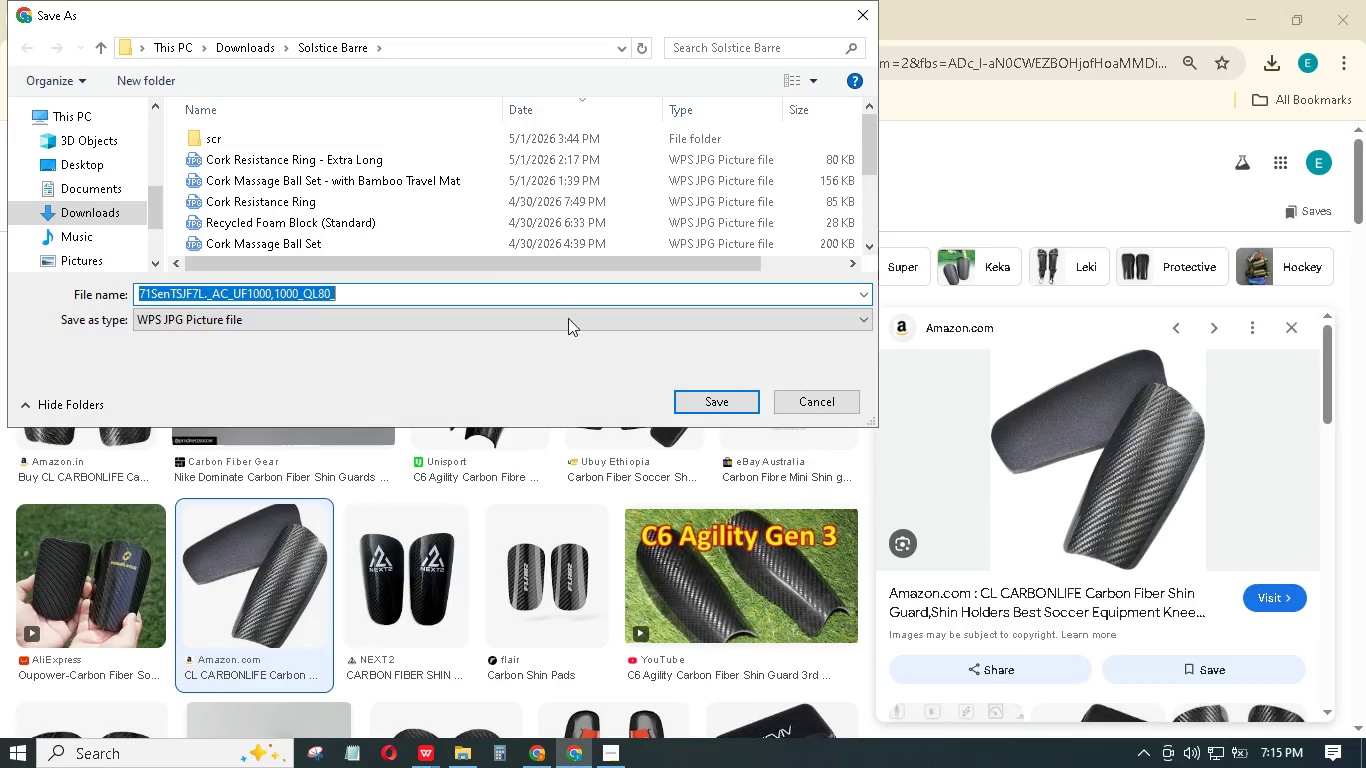 
left_click([240, 41])
 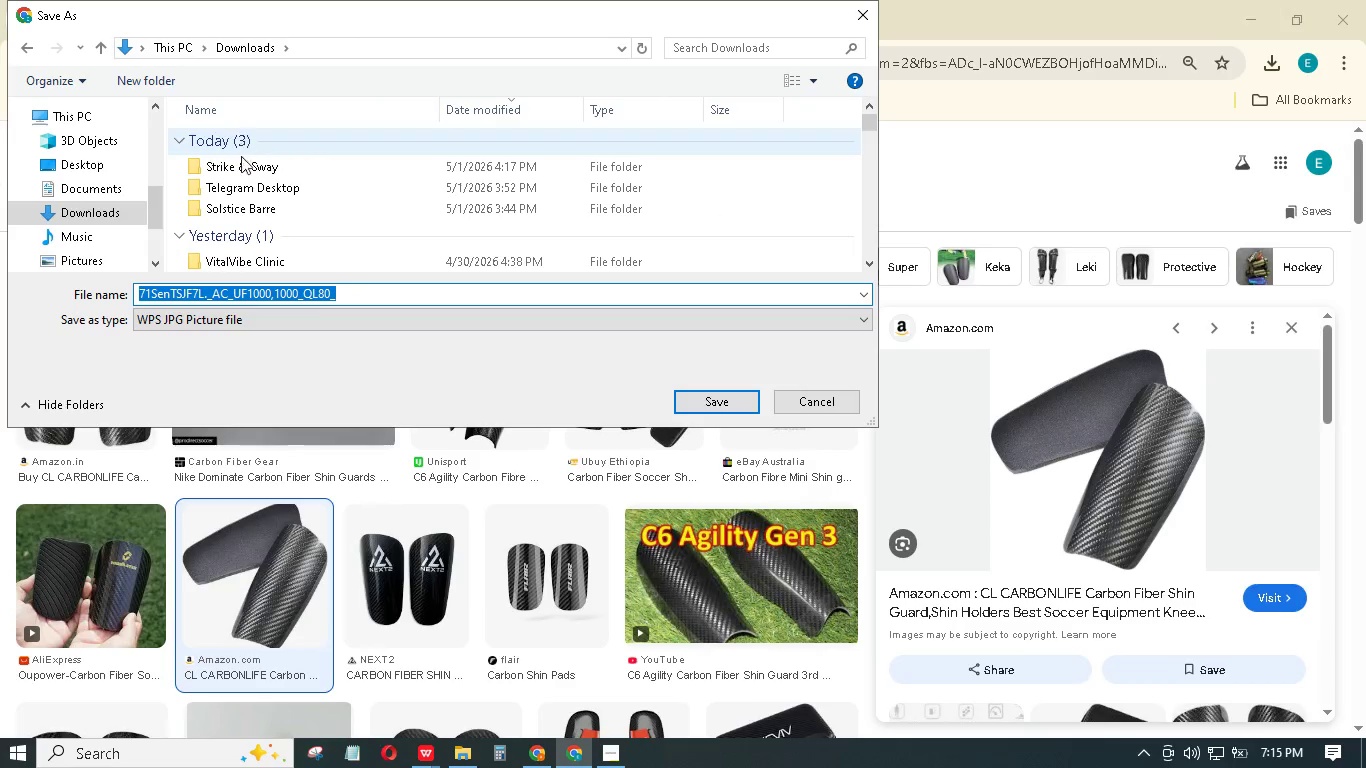 
double_click([241, 163])
 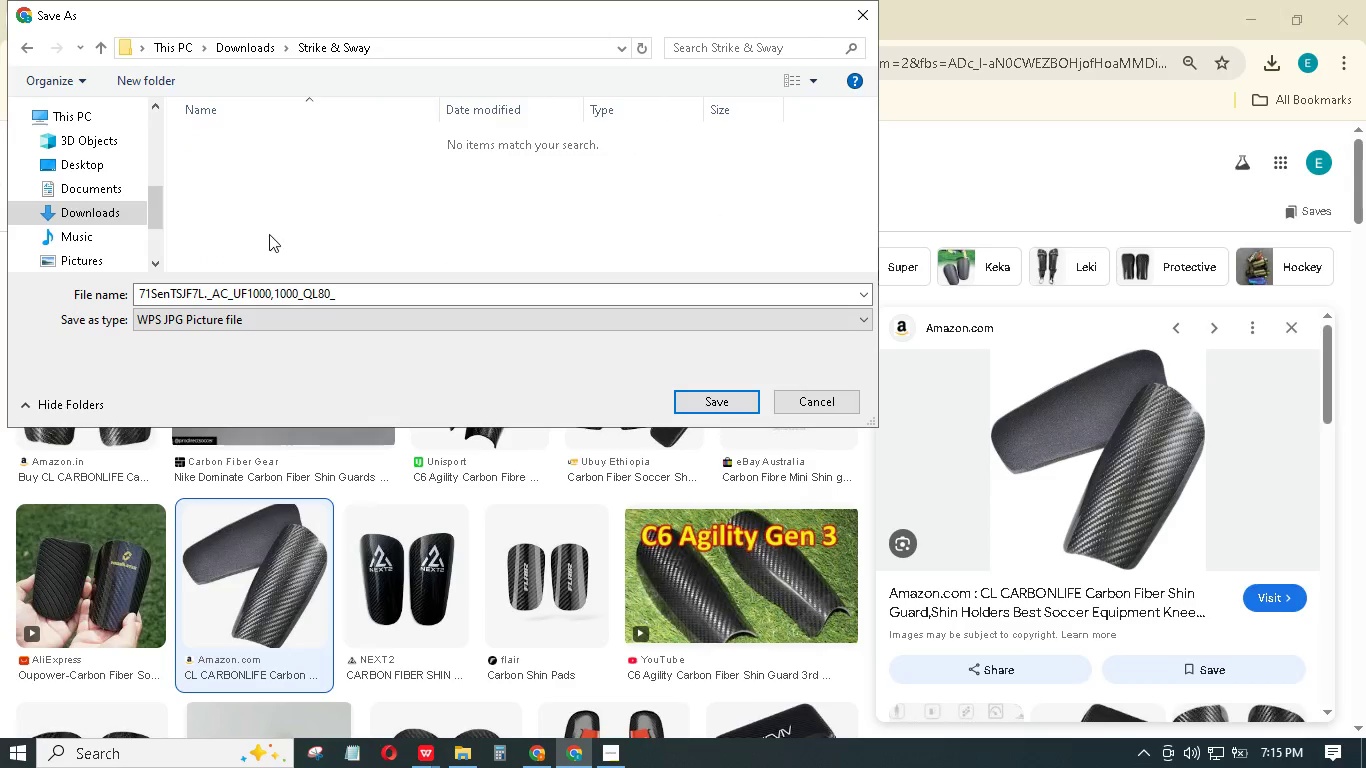 
left_click([283, 299])
 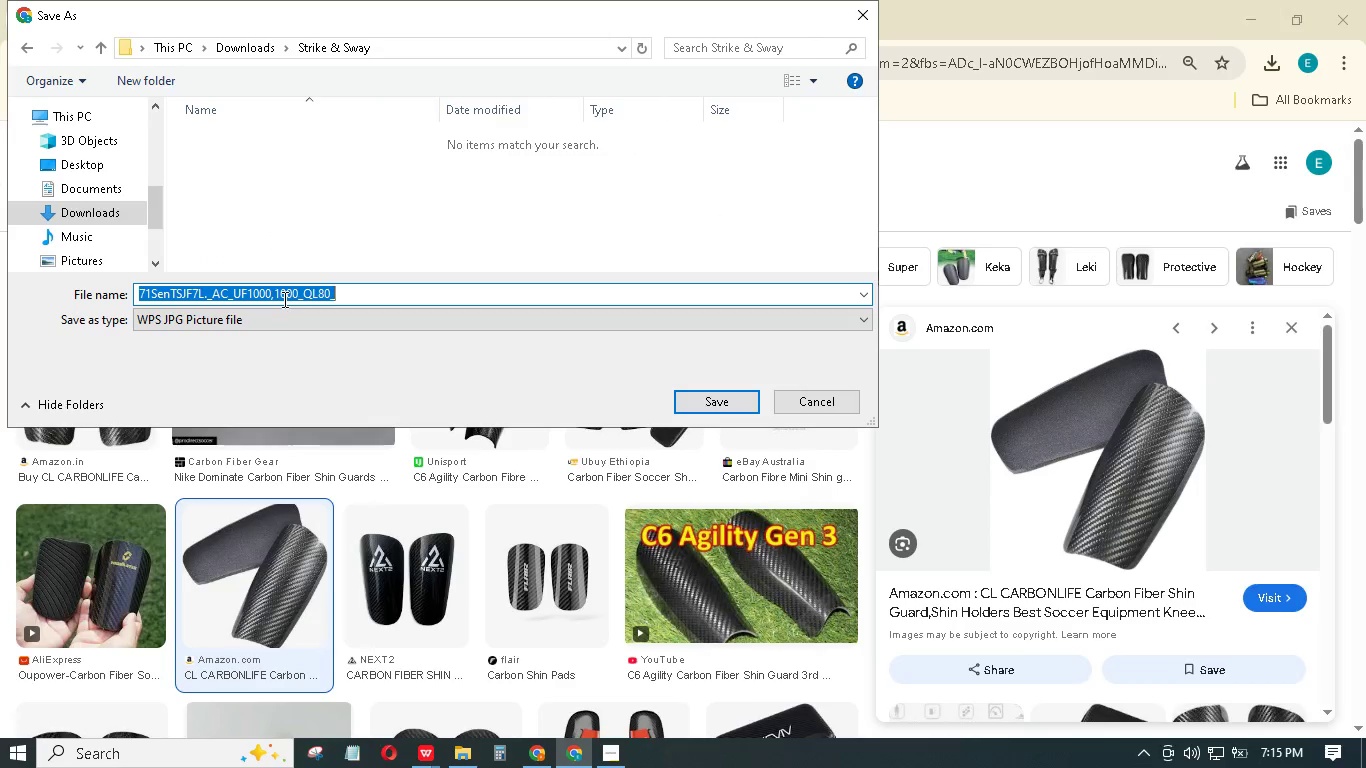 
key(Control+V)
 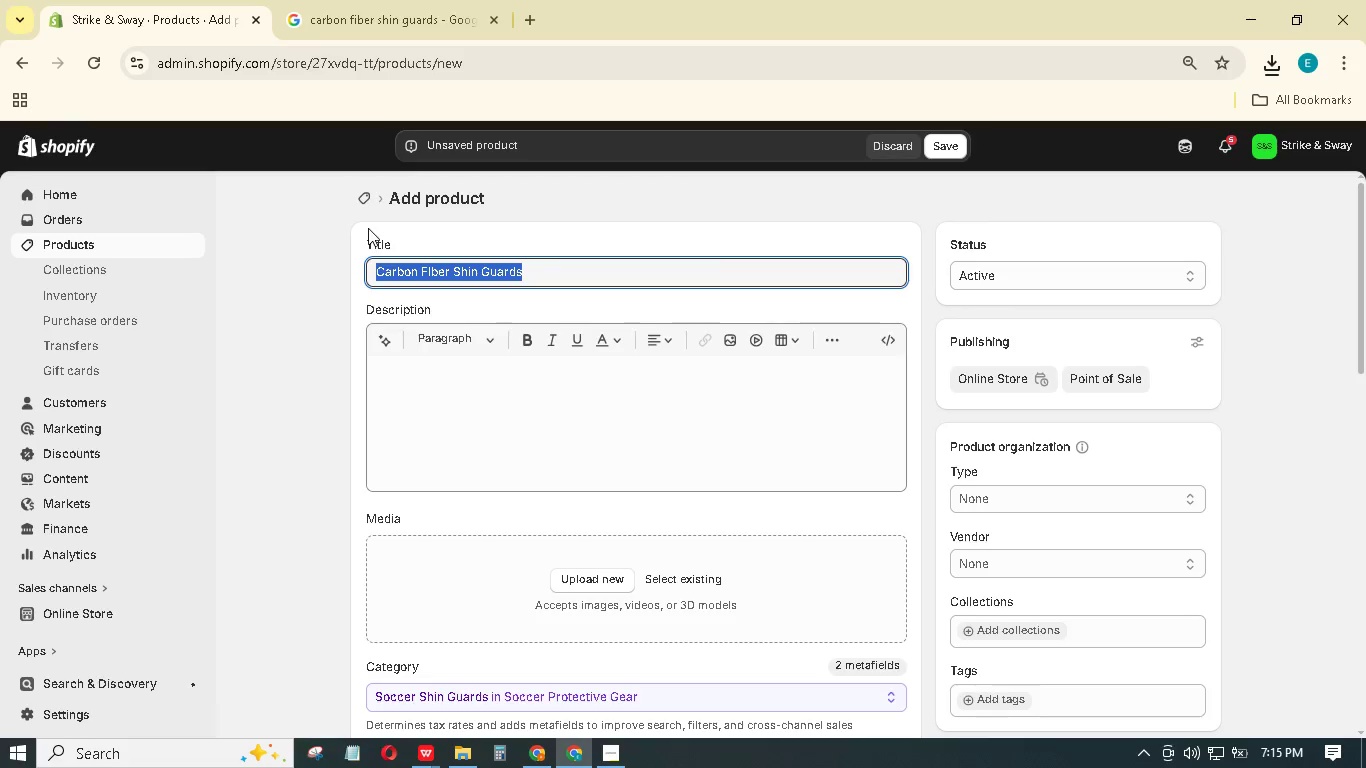 
left_click([488, 387])
 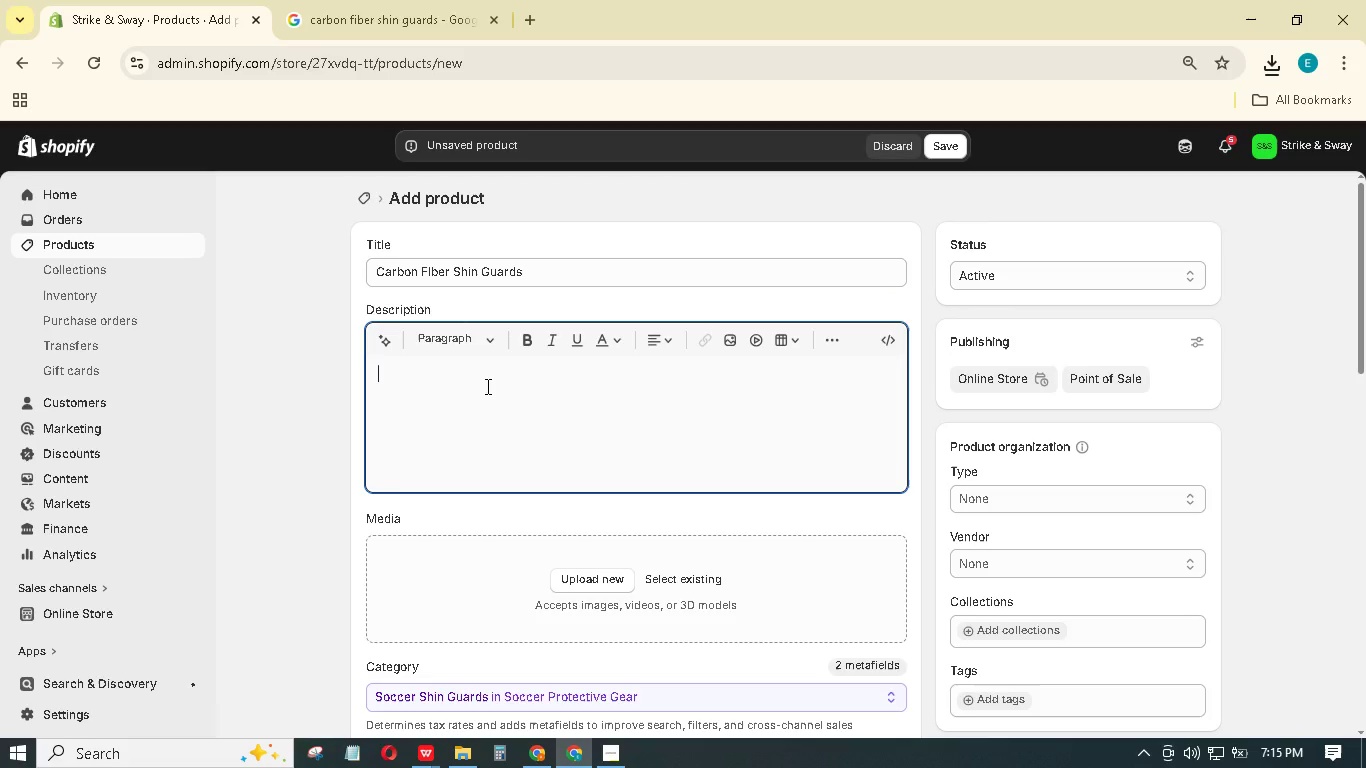 
type(Maximun Protection, Minimal Weight)
 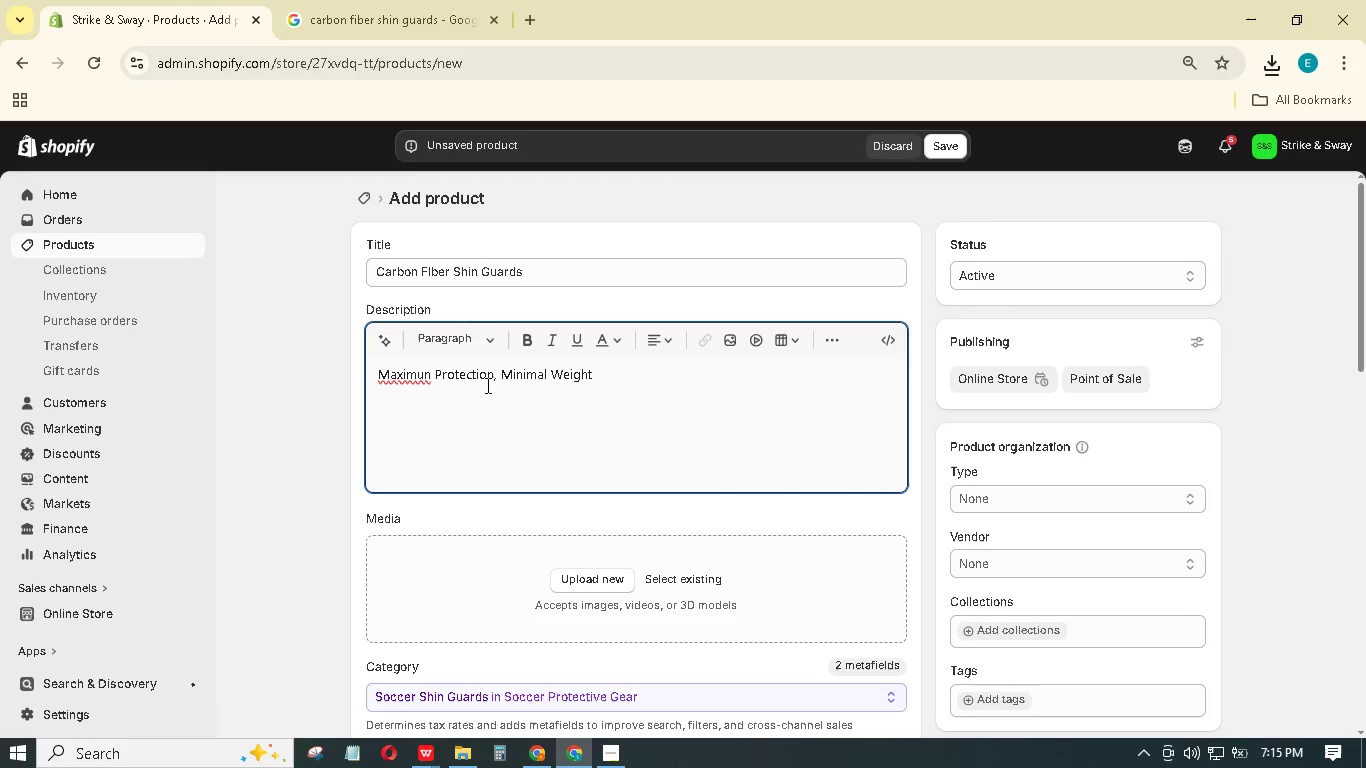 
wait(6.64)
 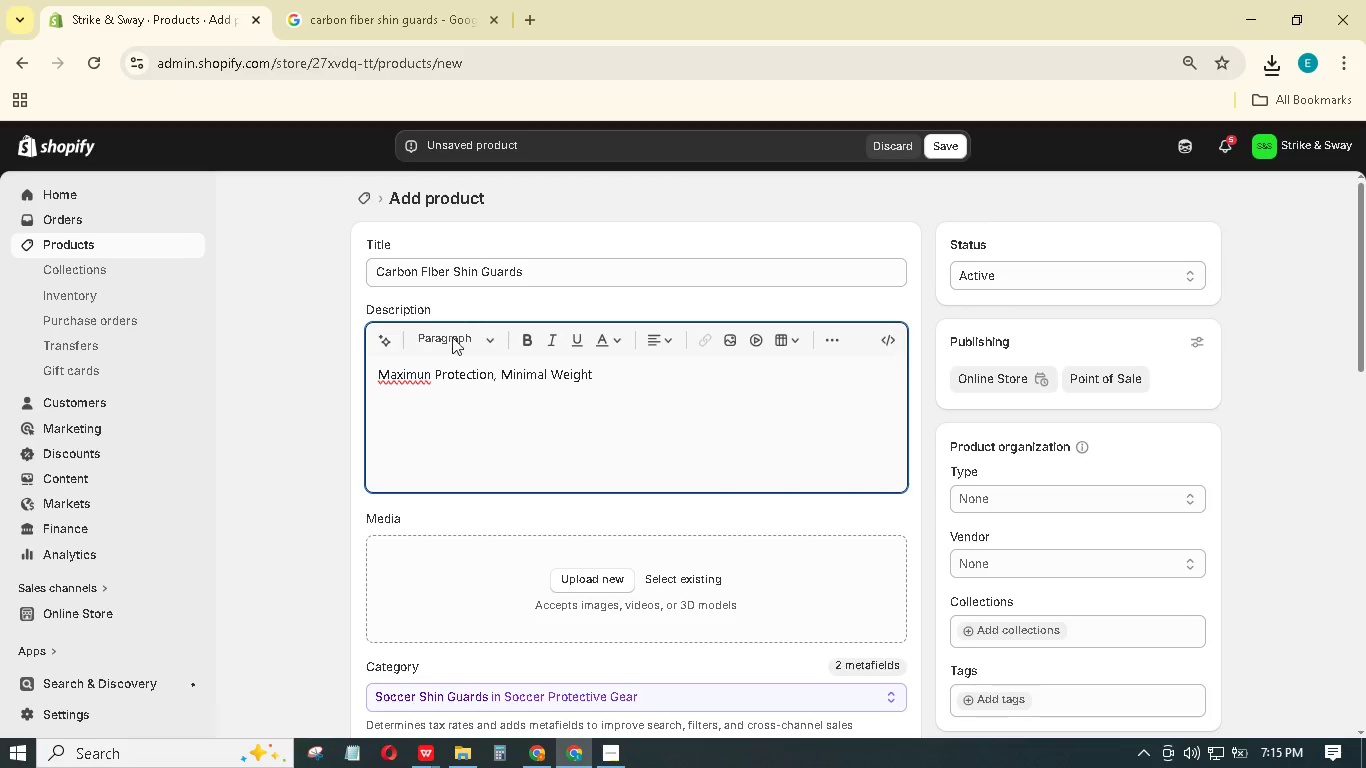 
double_click([428, 374])
 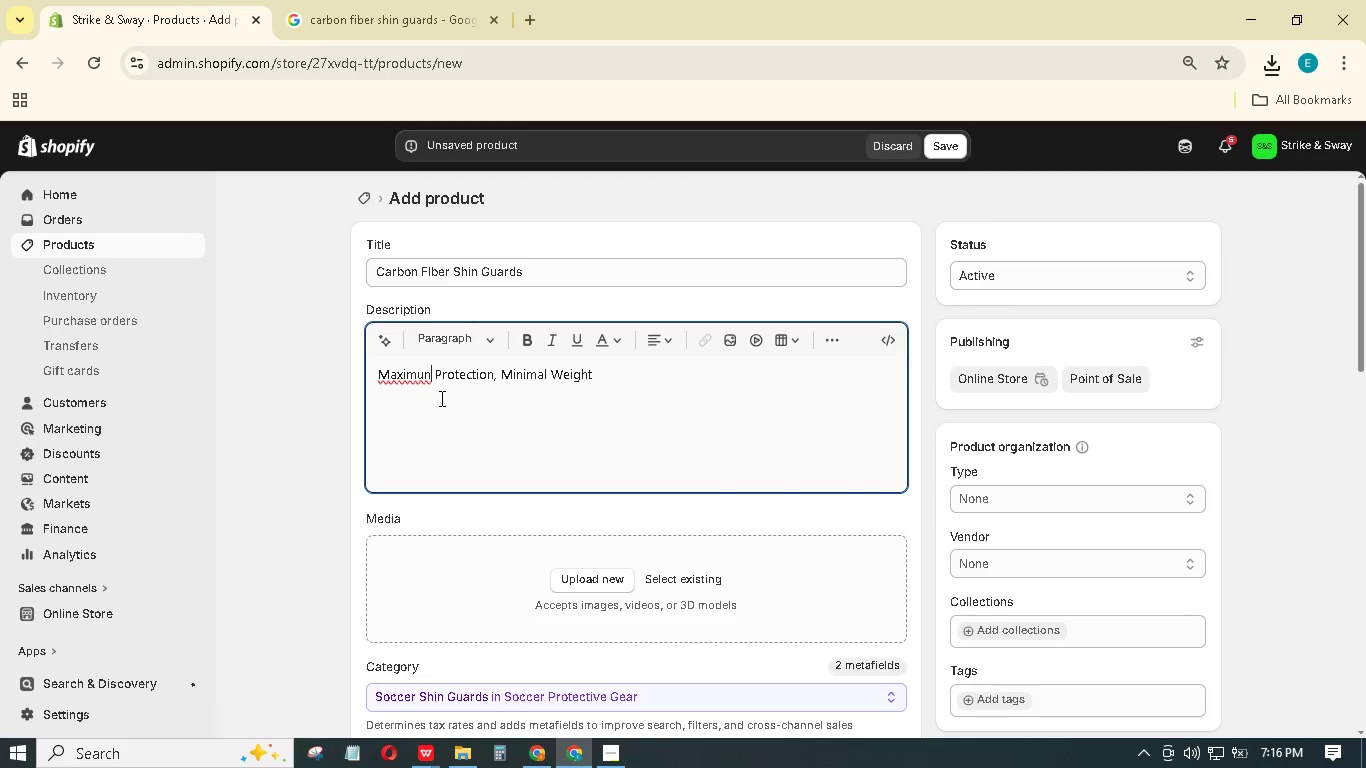 
key(Backspace)
 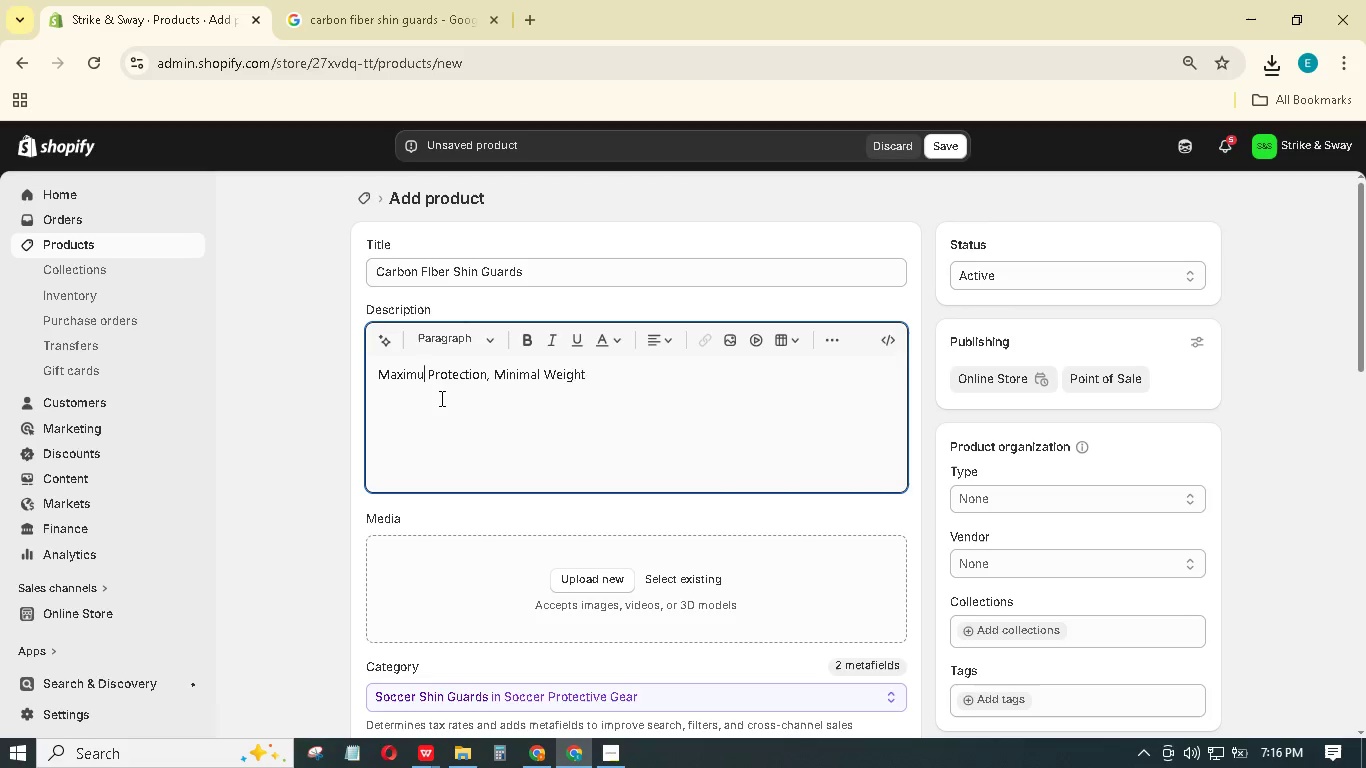 
key(M)
 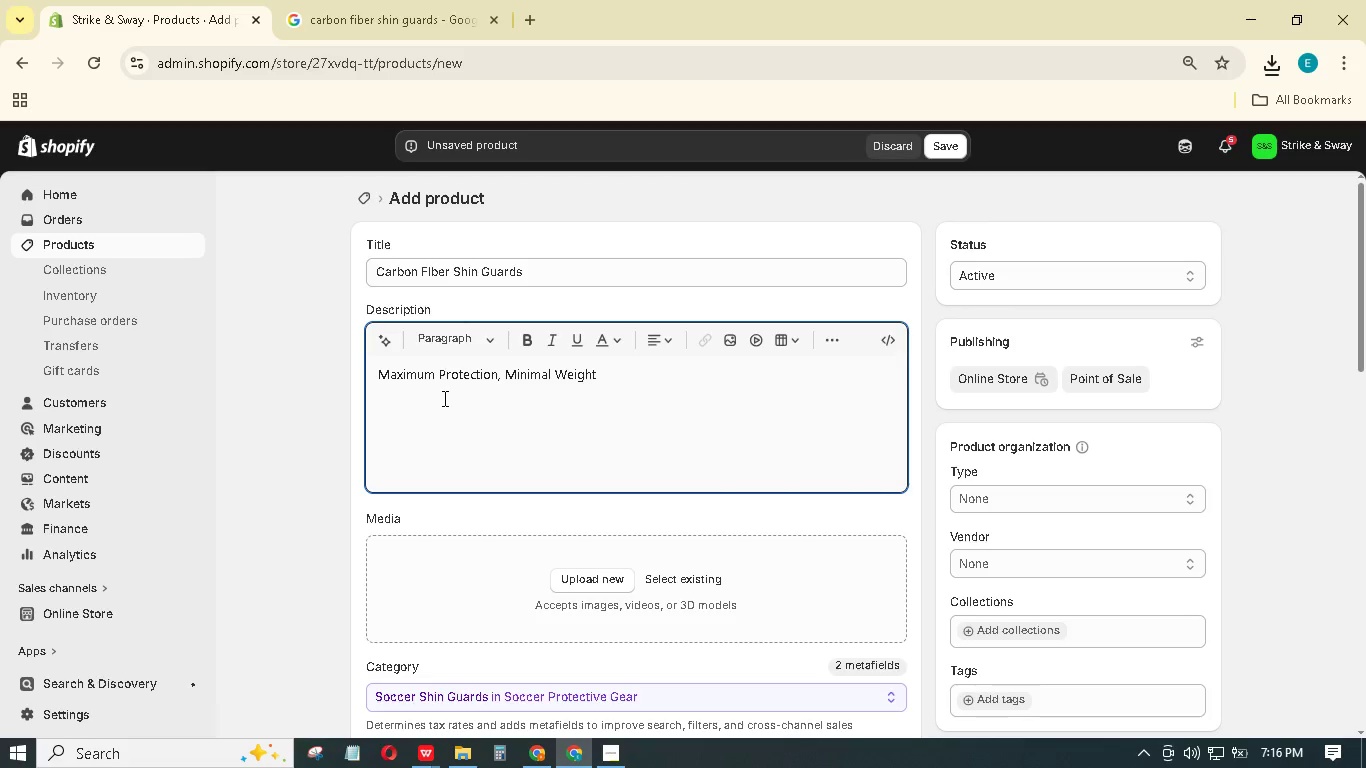 
left_click([443, 398])
 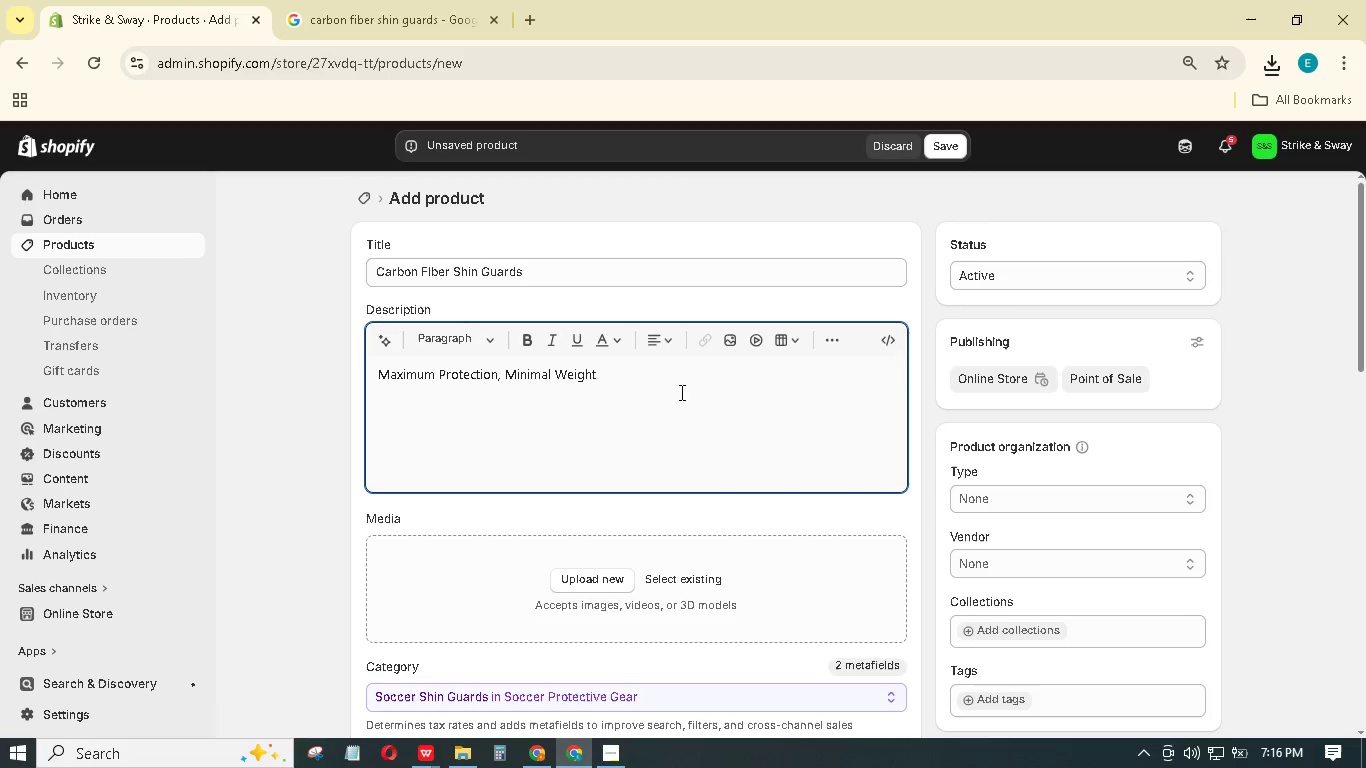 
left_click([675, 392])
 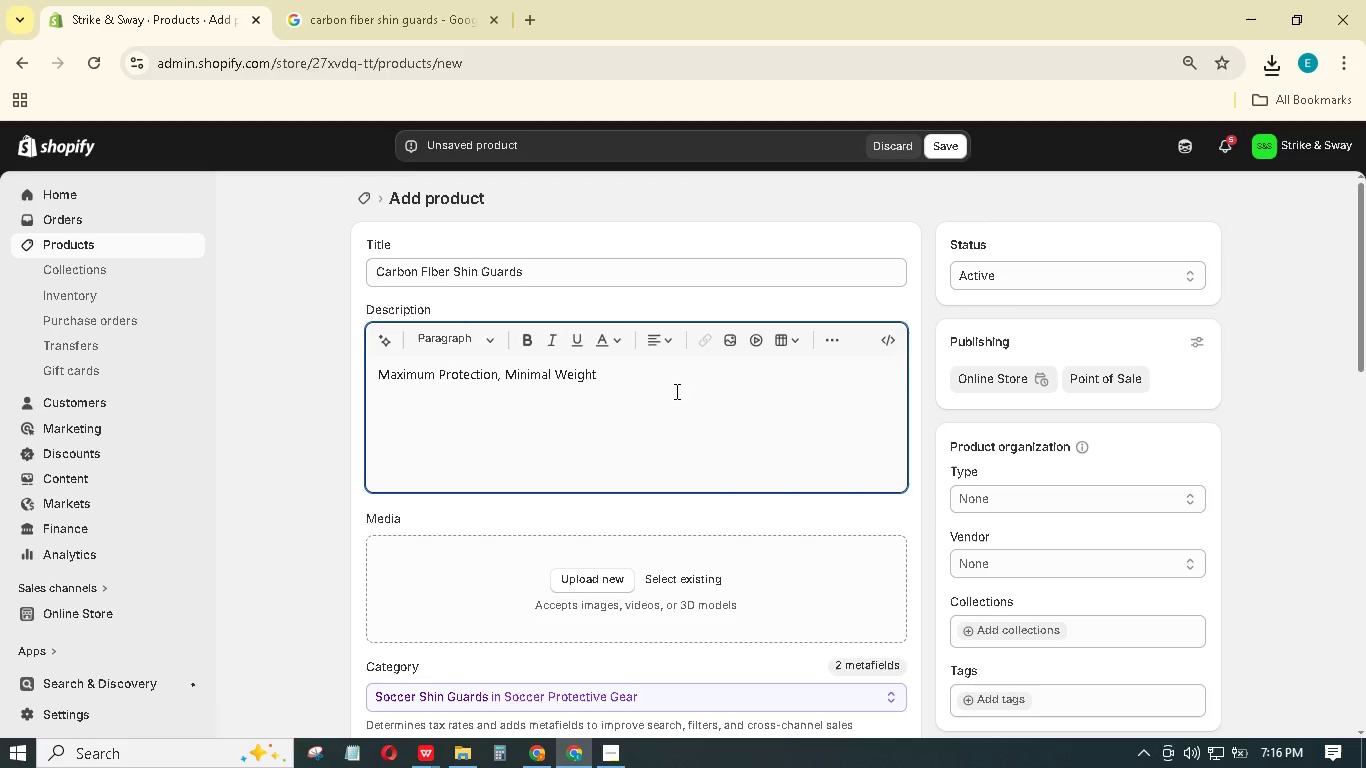 
key(Enter)
 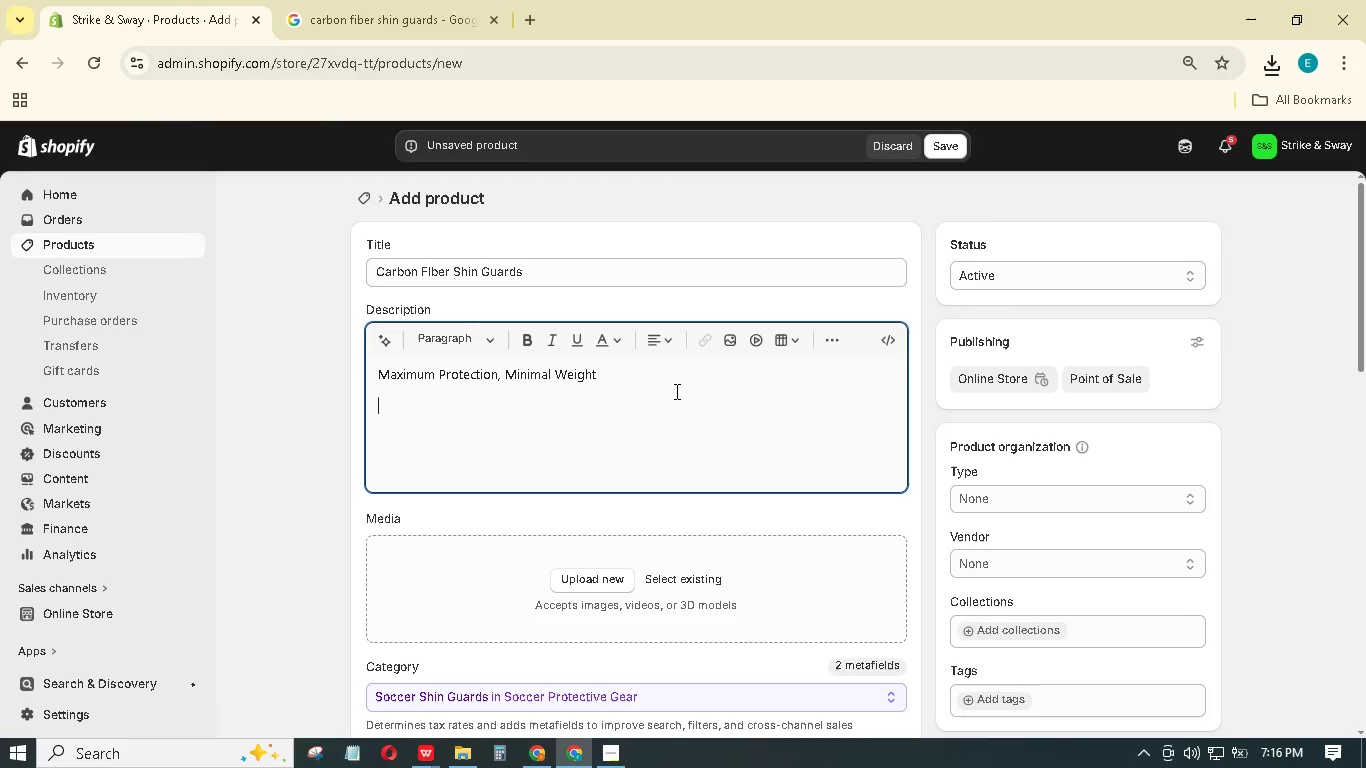 
type(Designed for crossover athletes who train in both MMA and explosive dance movements. These carbon fiber shin guards offer superior impact resistance without weighing u)
key(Backspace)
type(you down.)
 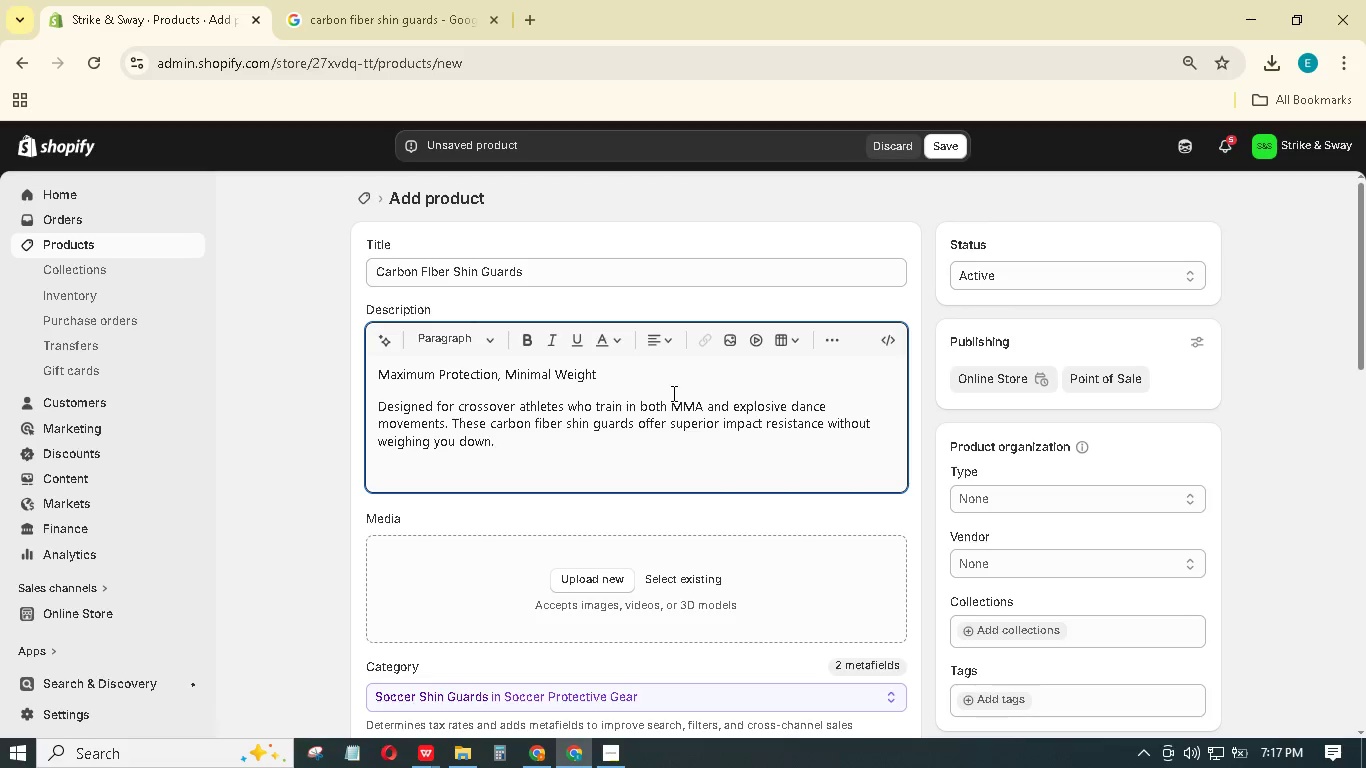 
key(Enter)
 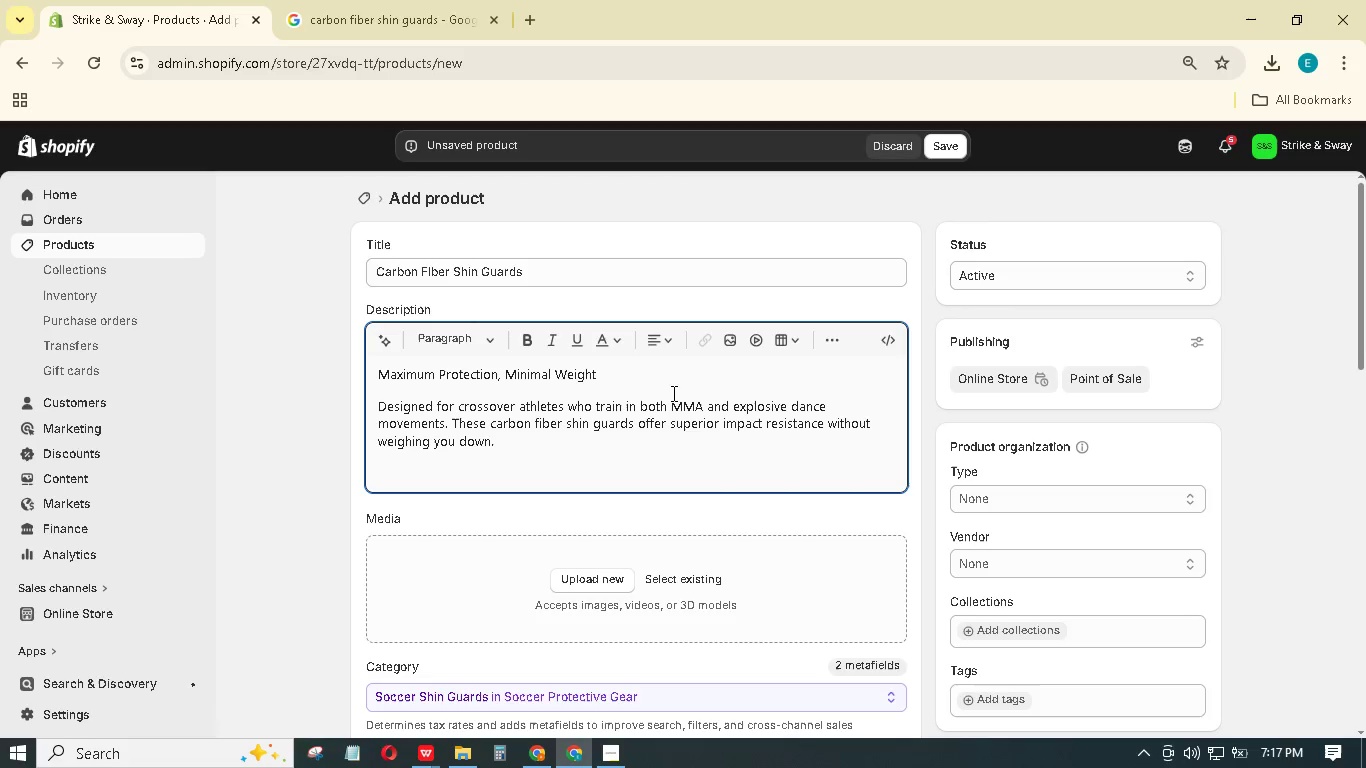 
type(Why studio owners choose these for bulk orders:)
 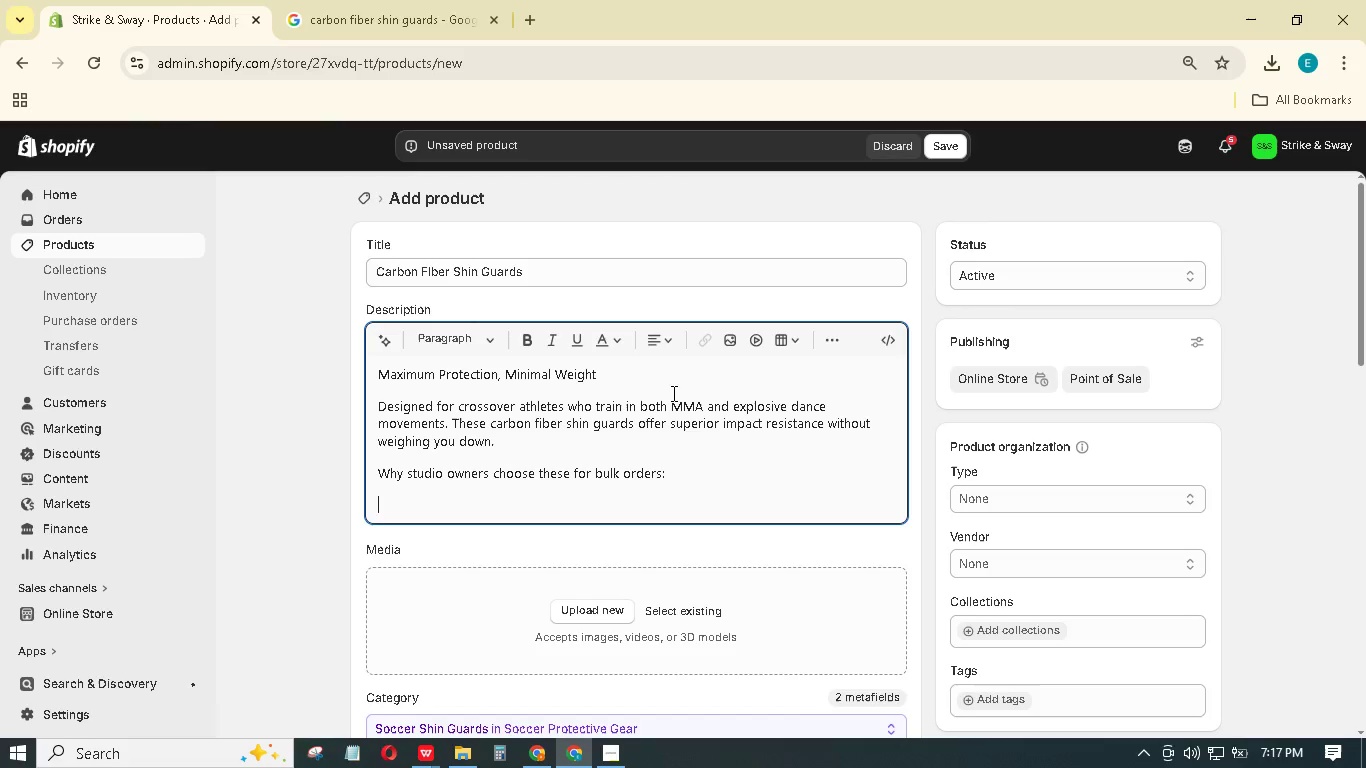 
 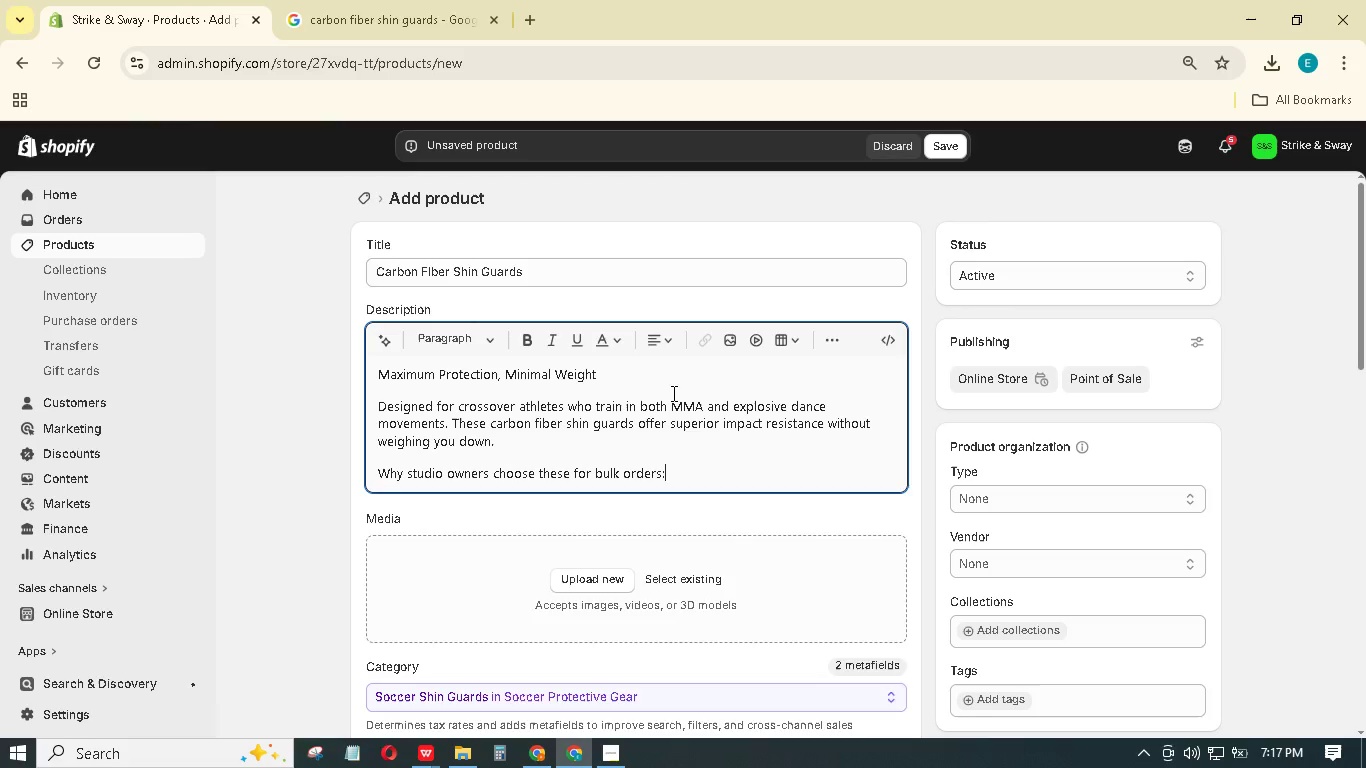 
key(Enter)
 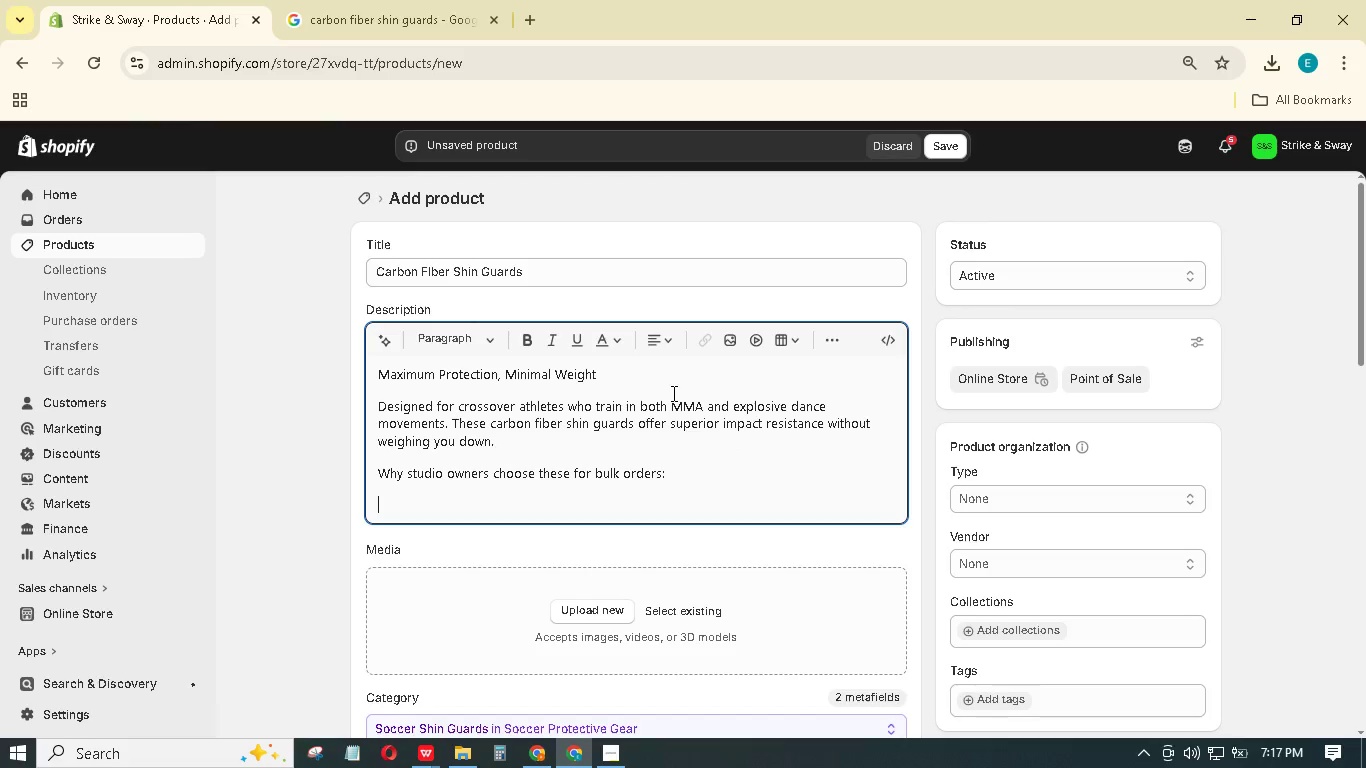 
type(Carbon fiber shell - Ultra-lightweight yet rigid enough to block hard kicks.)
 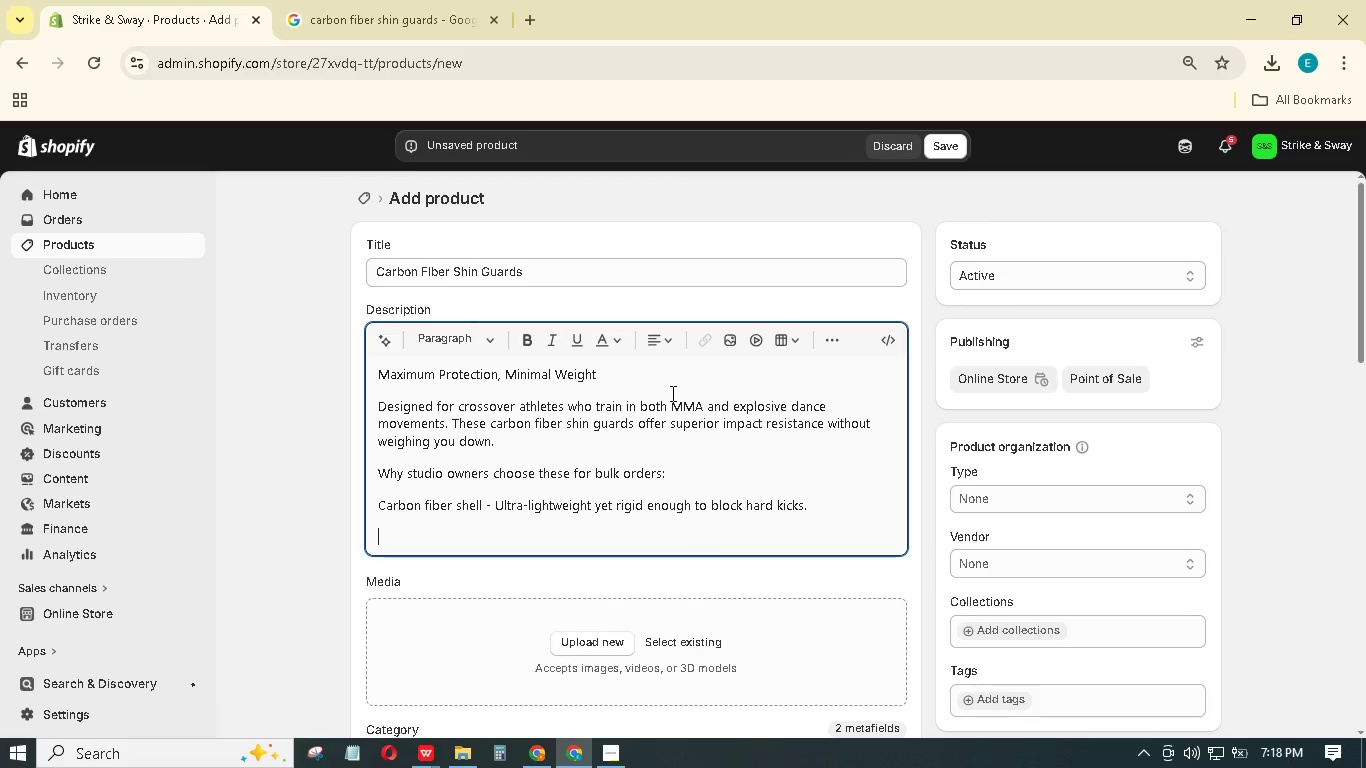 
 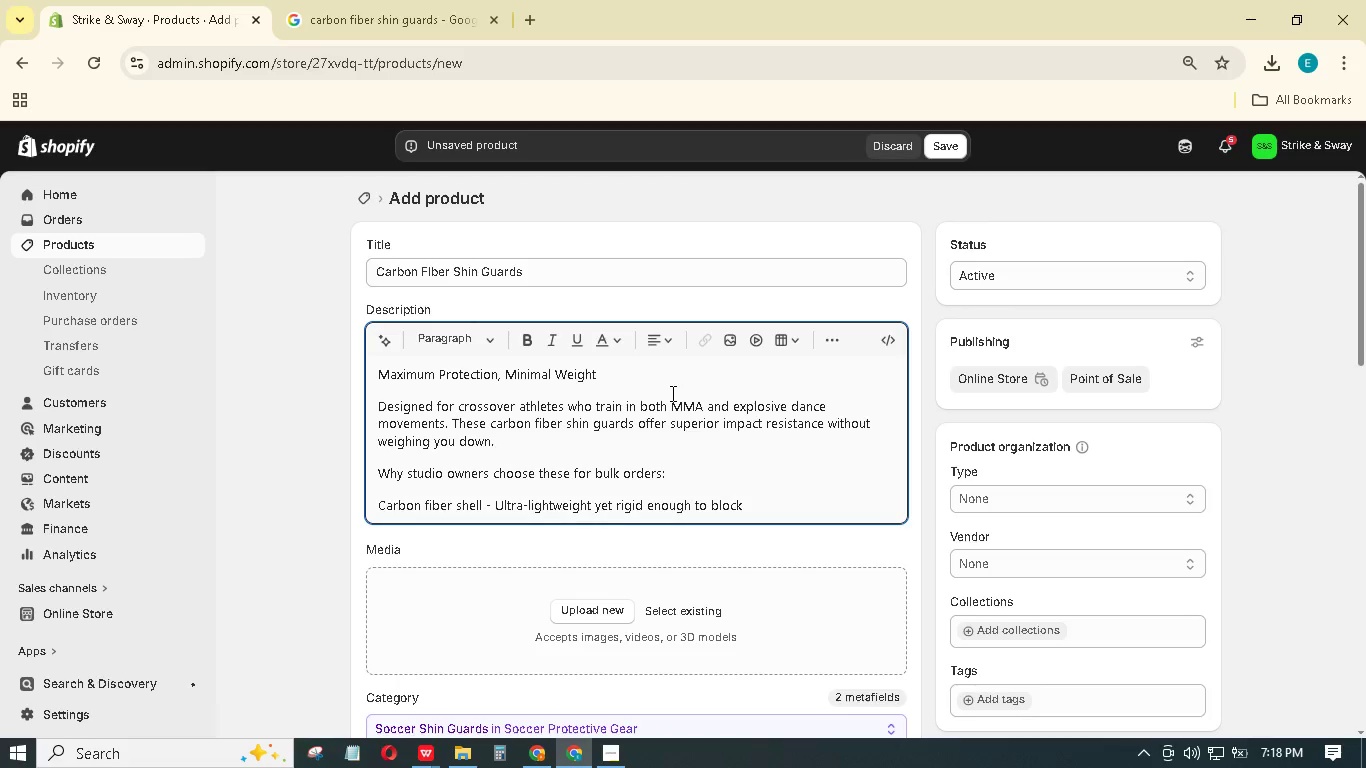 
key(Enter)
 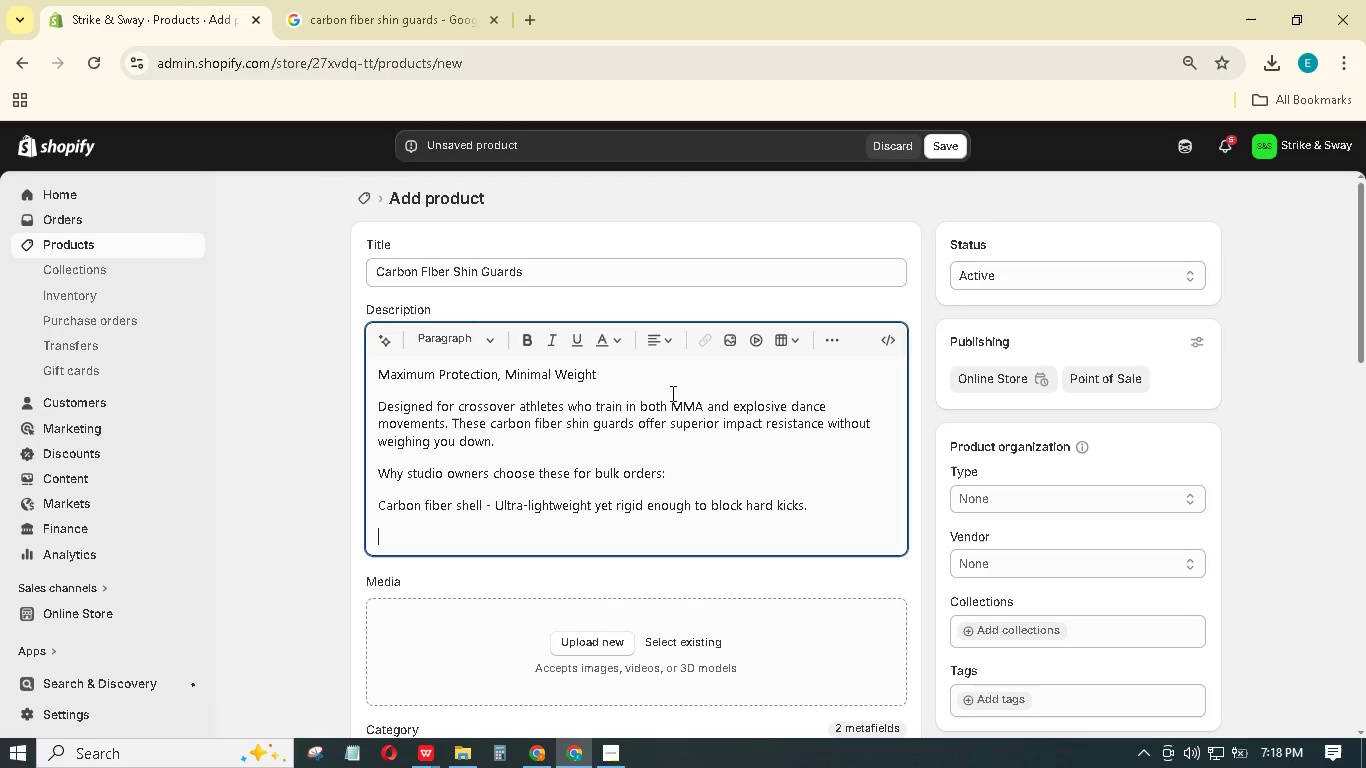 
type(Breathable inner lining - Moisture-wicking fabric keeps lega)
key(Backspace)
type(s dry during long sessions.)
 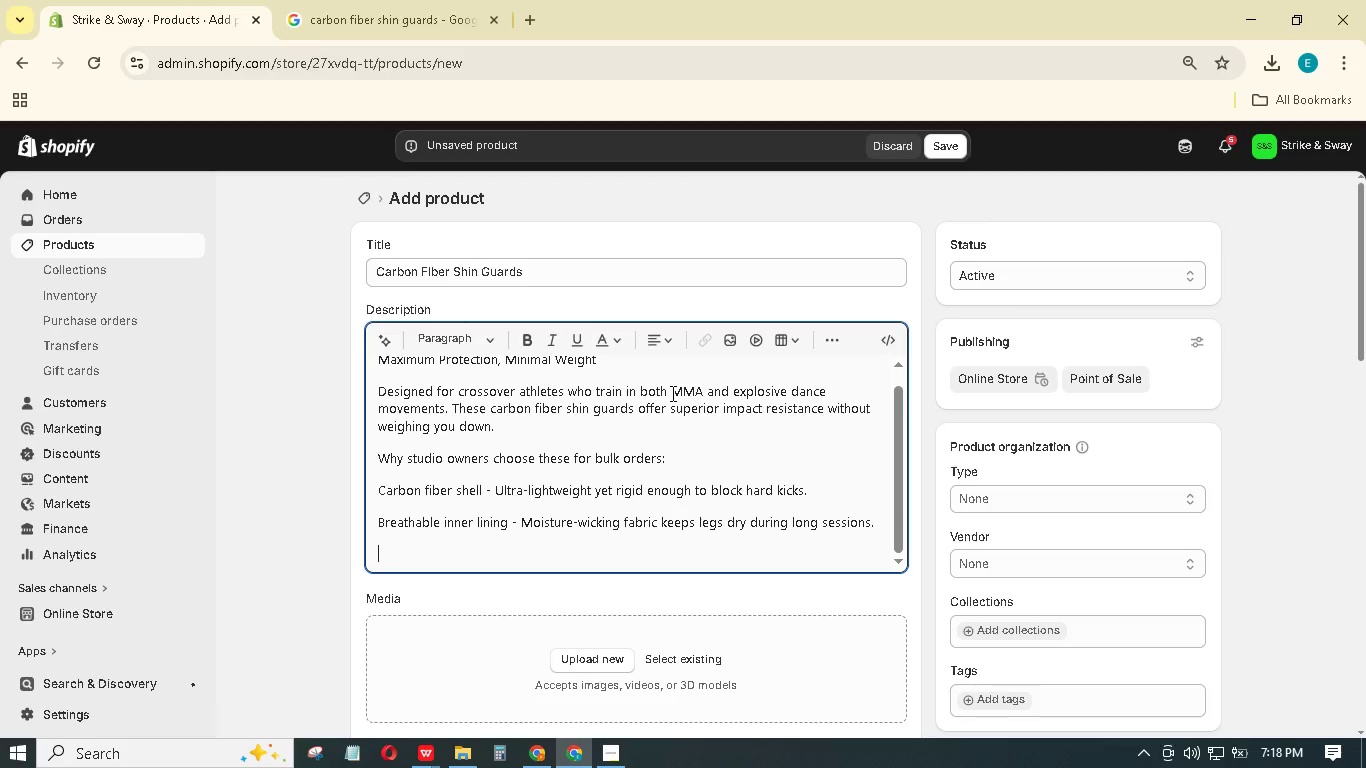 
 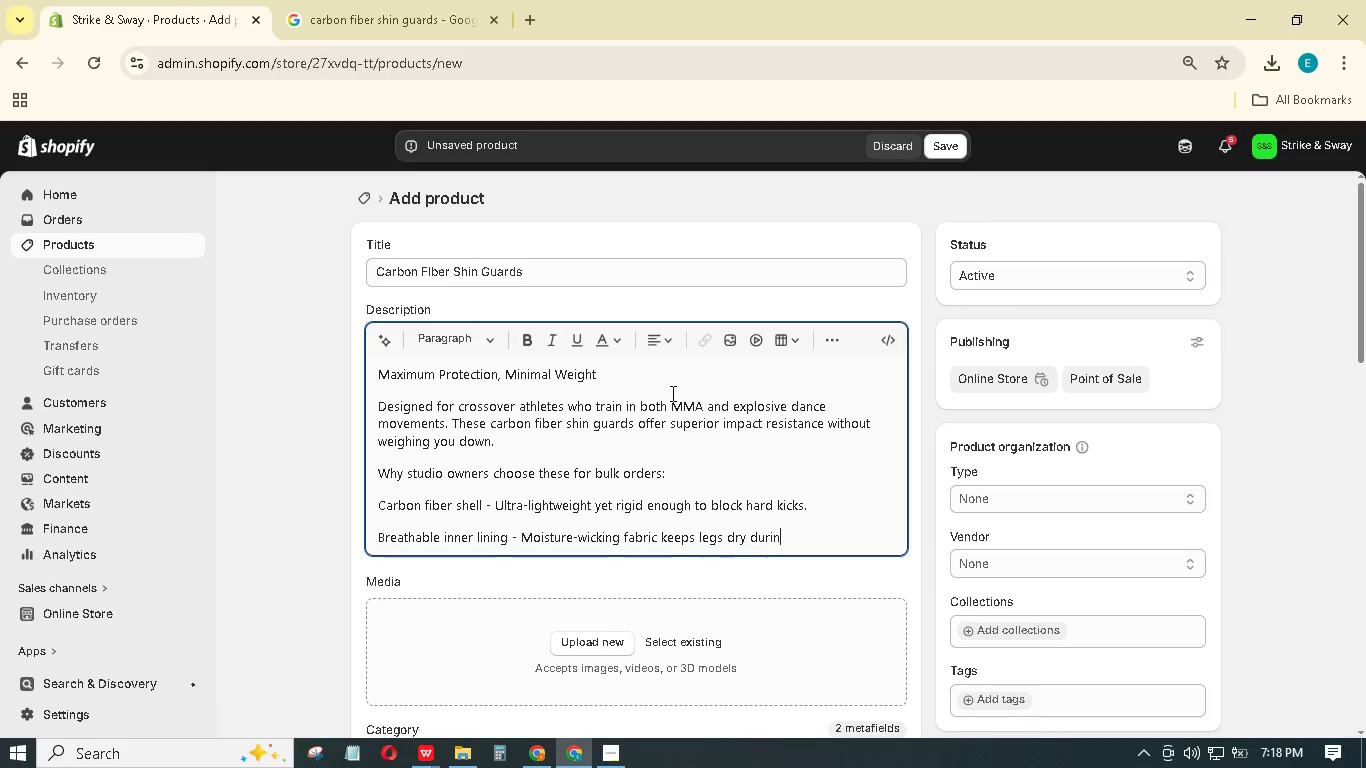 
key(Enter)
 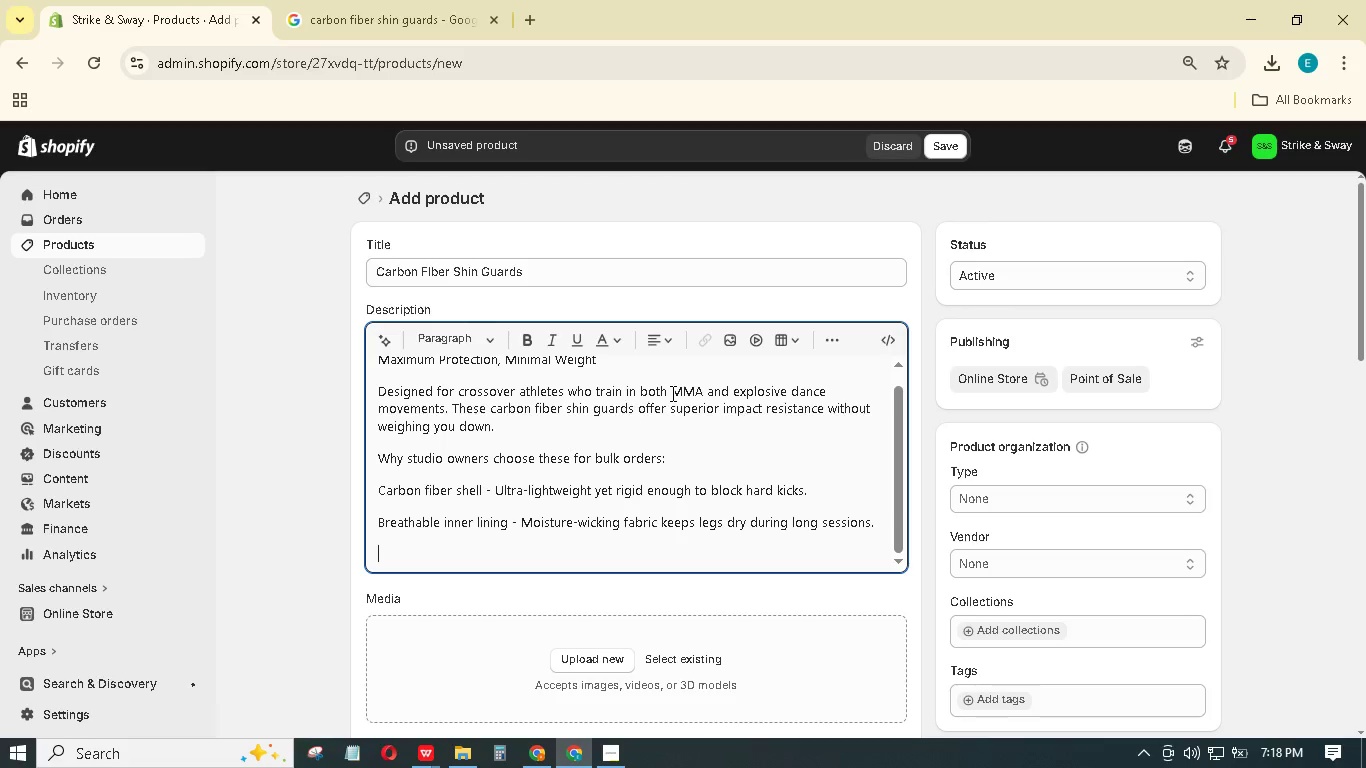 
type(Adjustable straps - Secure fit for all calf sizes, won't slip during drills.)
 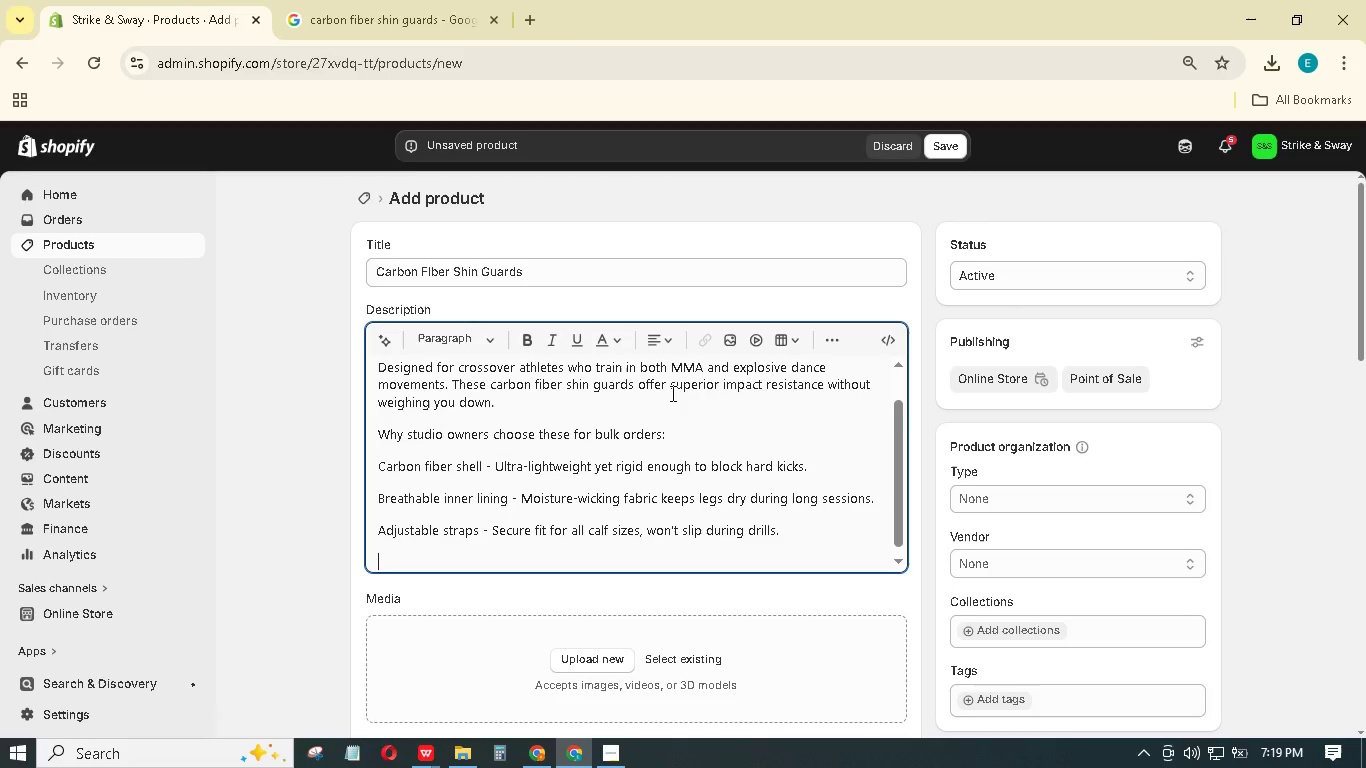 
 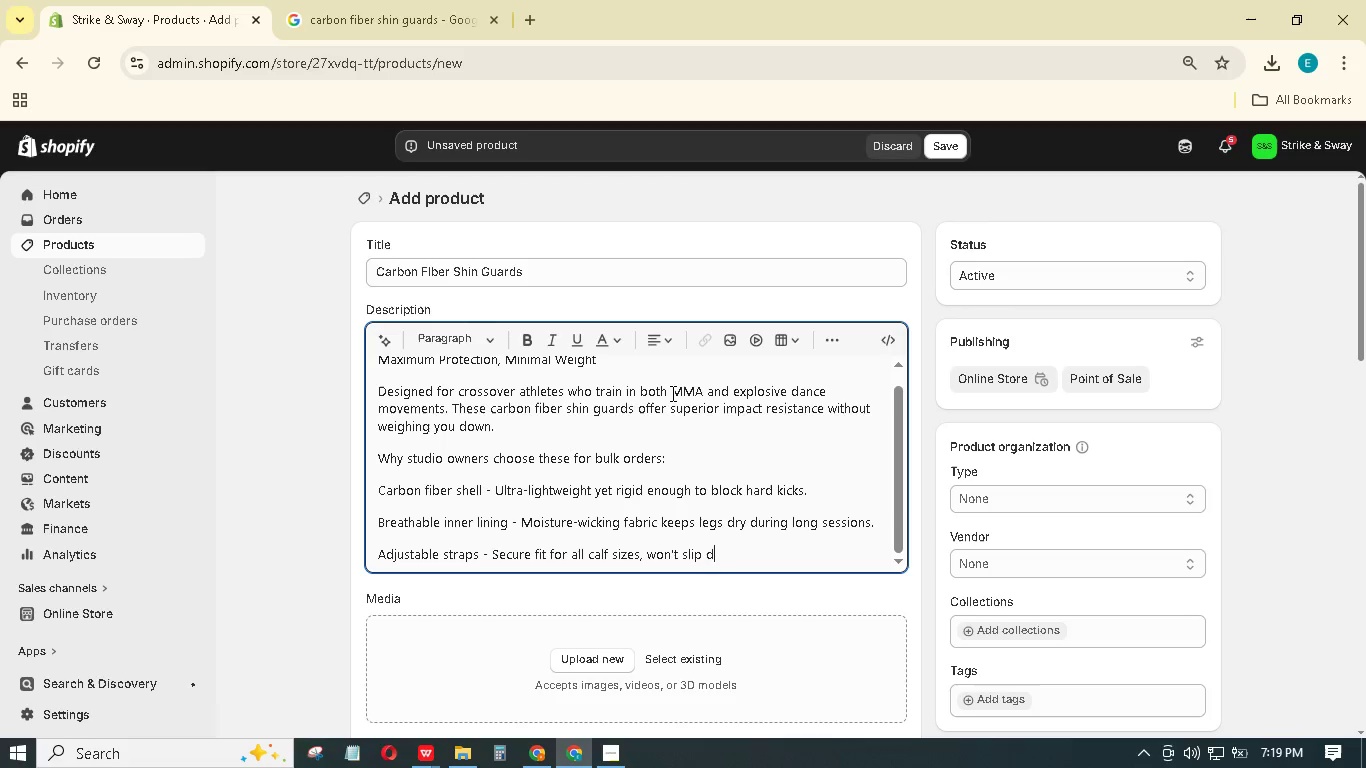 
key(Enter)
 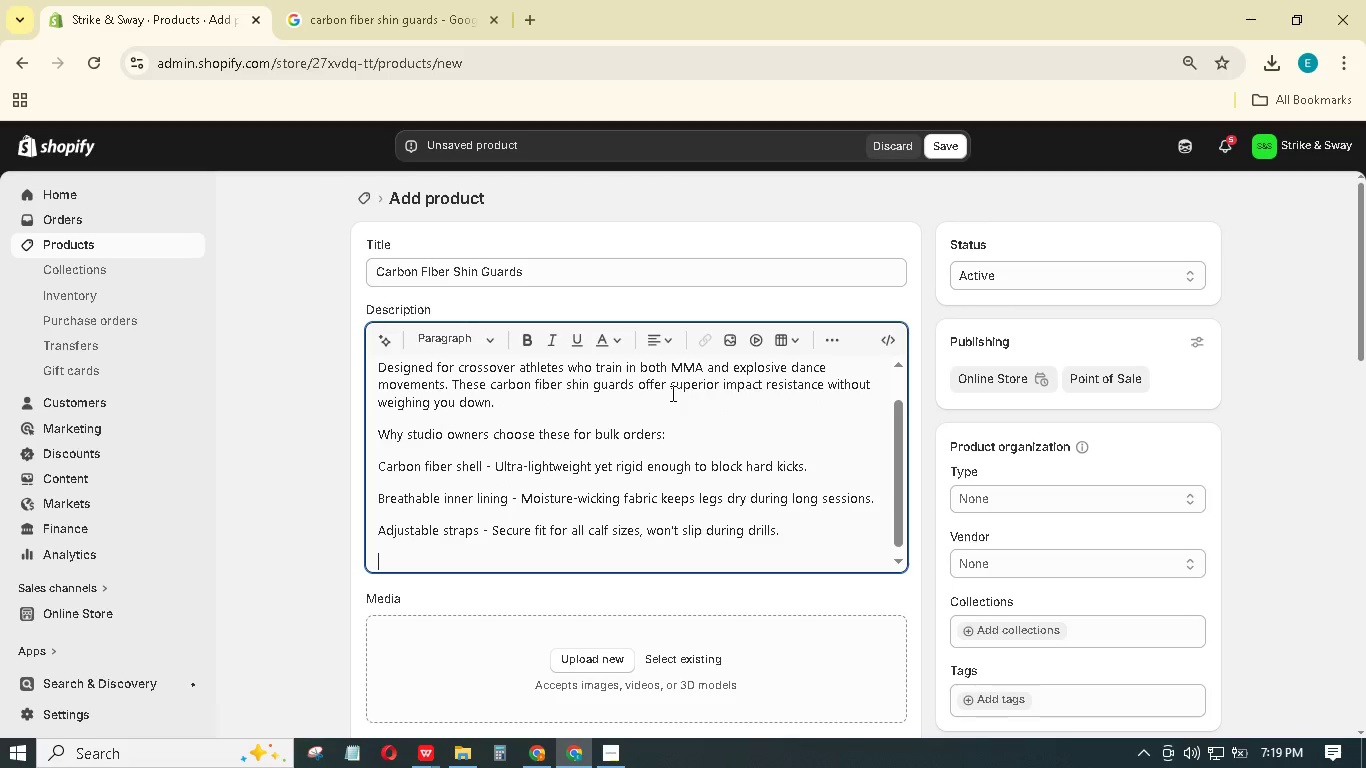 
type(Bulk eligible - Stock up for your entire class and save with our tiered discounts.)
 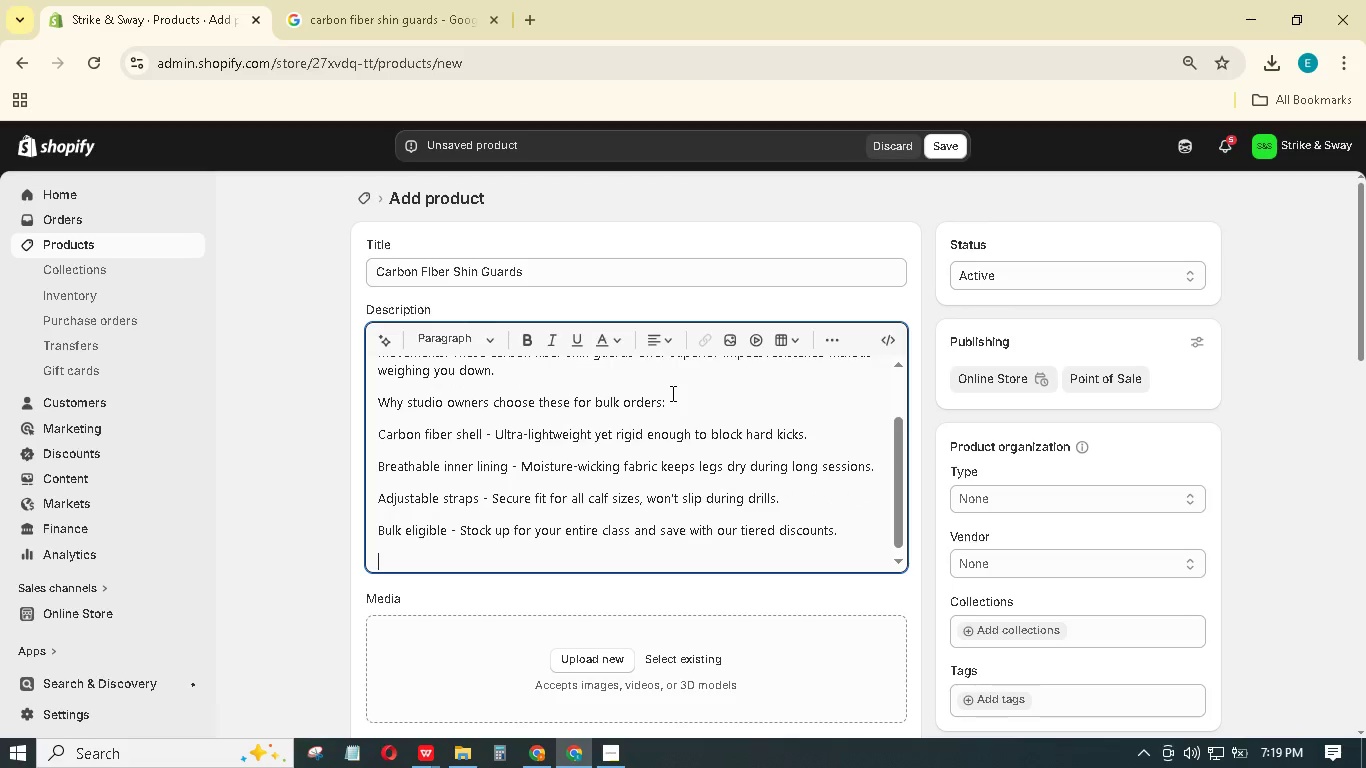 
 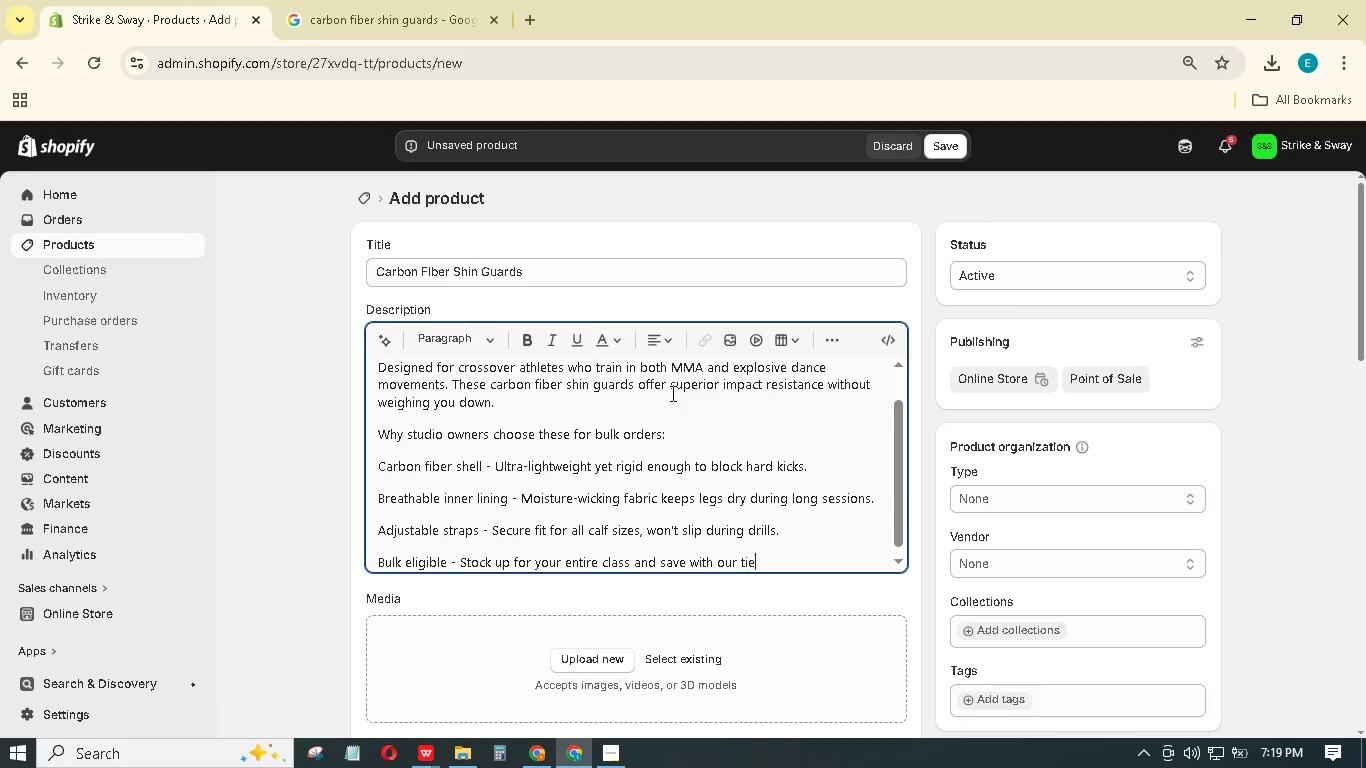 
key(Enter)
 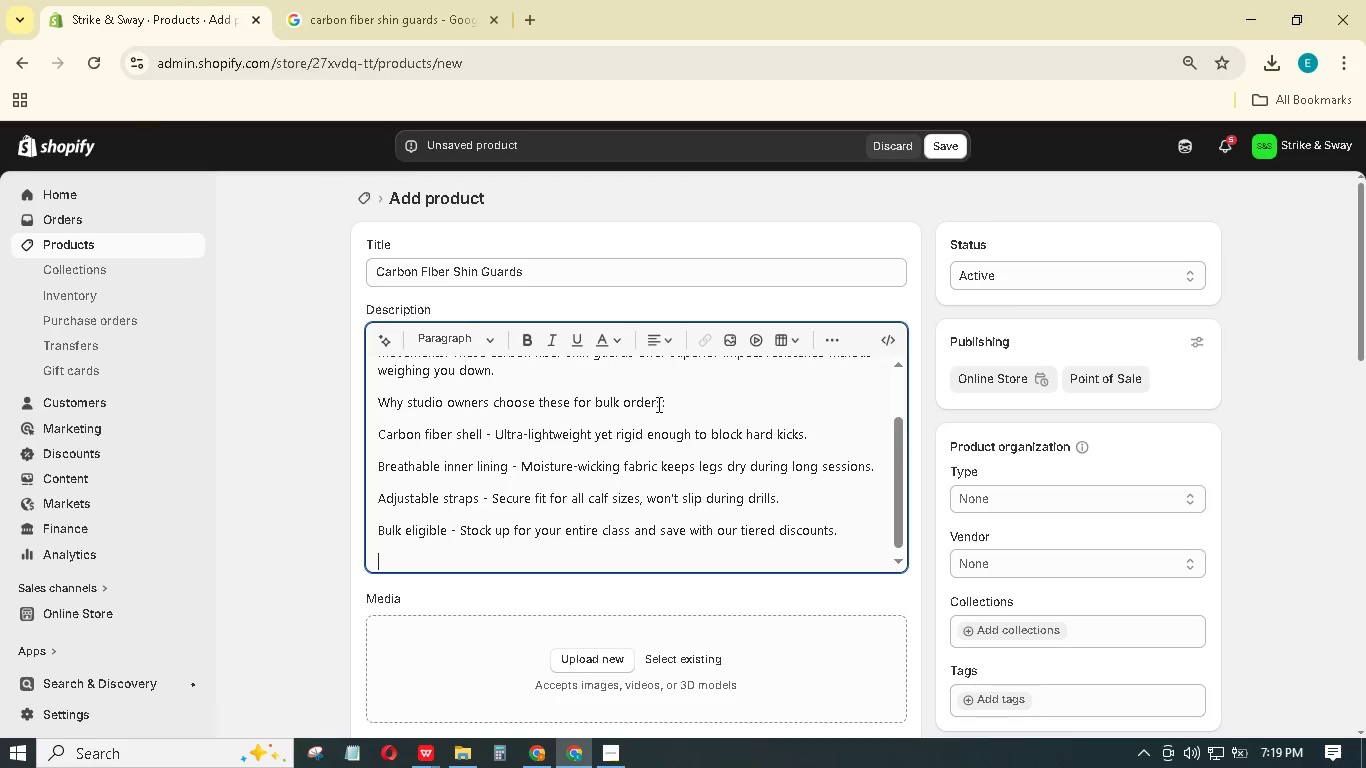 
left_click_drag(start_coordinate=[841, 527], to_coordinate=[375, 427])
 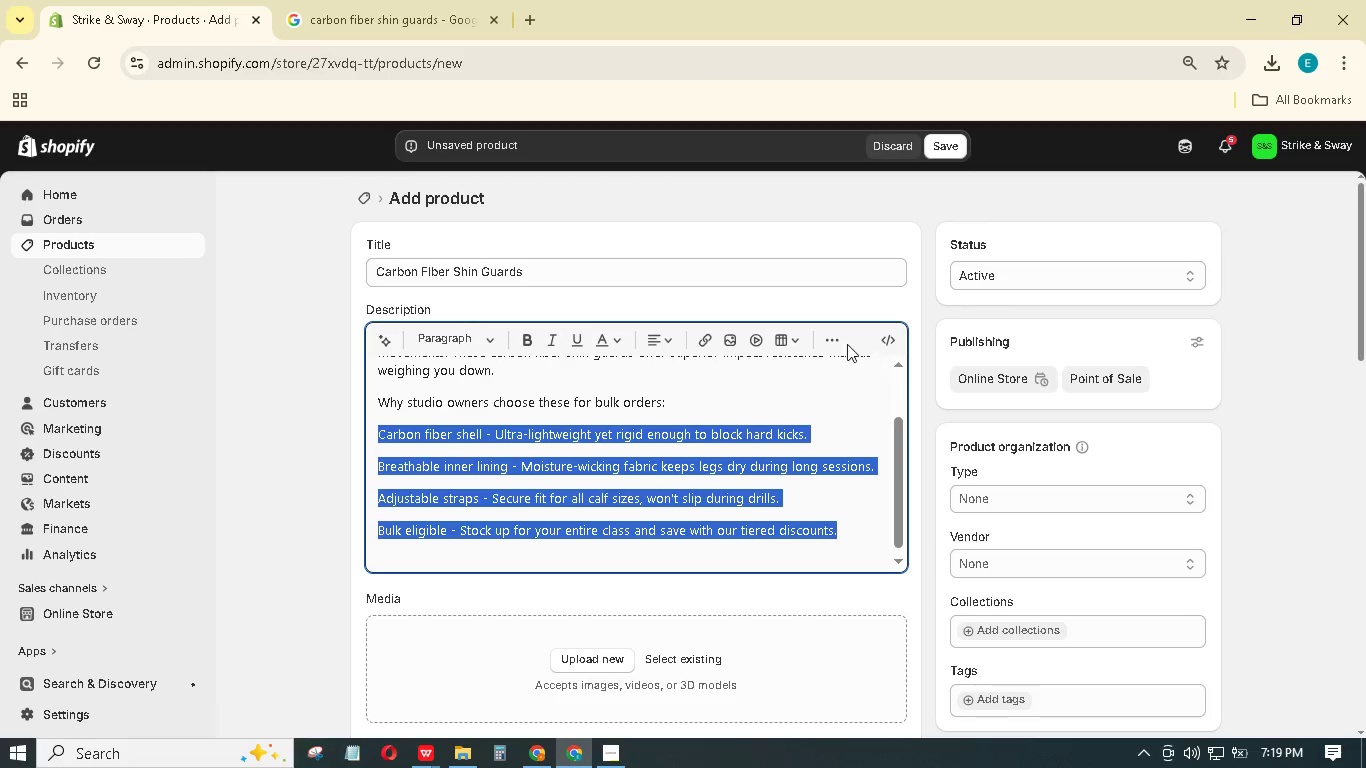 
left_click([829, 340])
 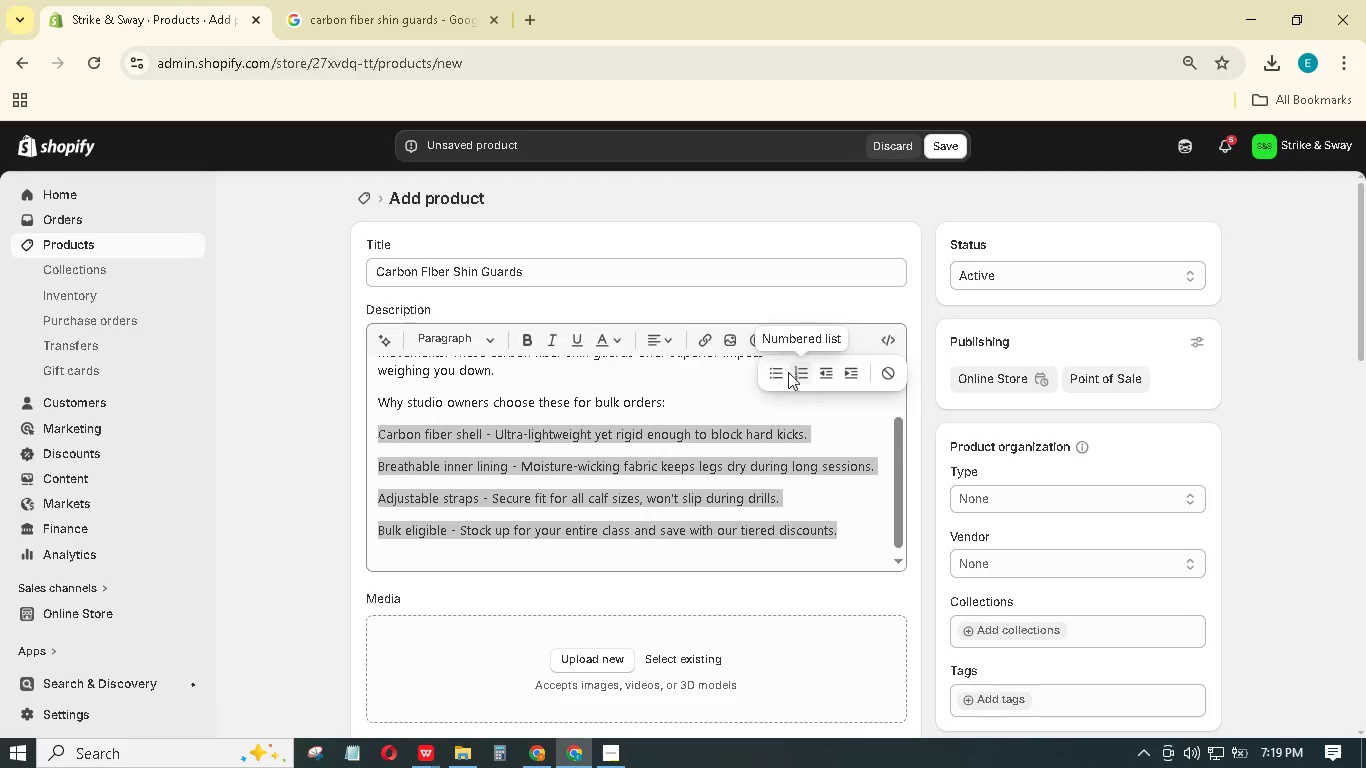 
left_click([782, 369])
 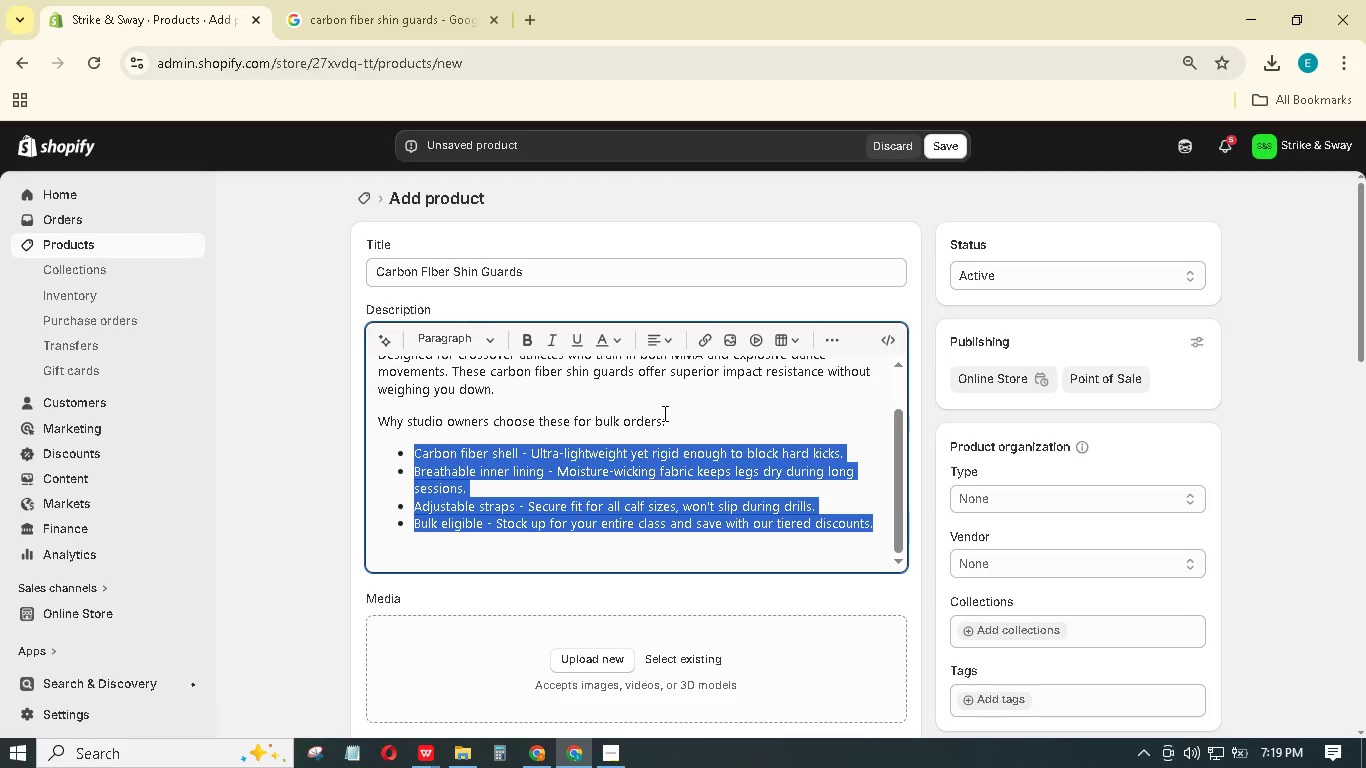 
left_click_drag(start_coordinate=[660, 413], to_coordinate=[371, 415])
 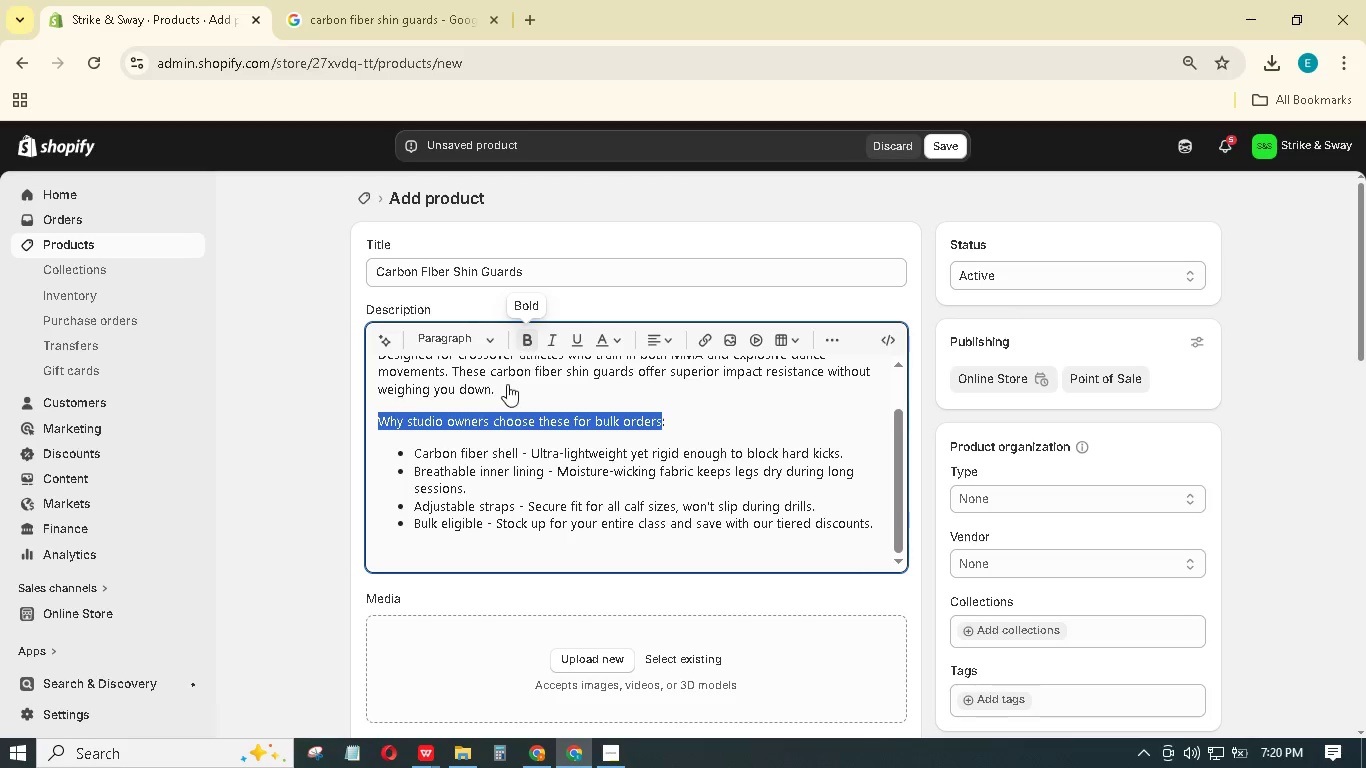 
scroll: coordinate [495, 405], scroll_direction: up, amount: 3.0
 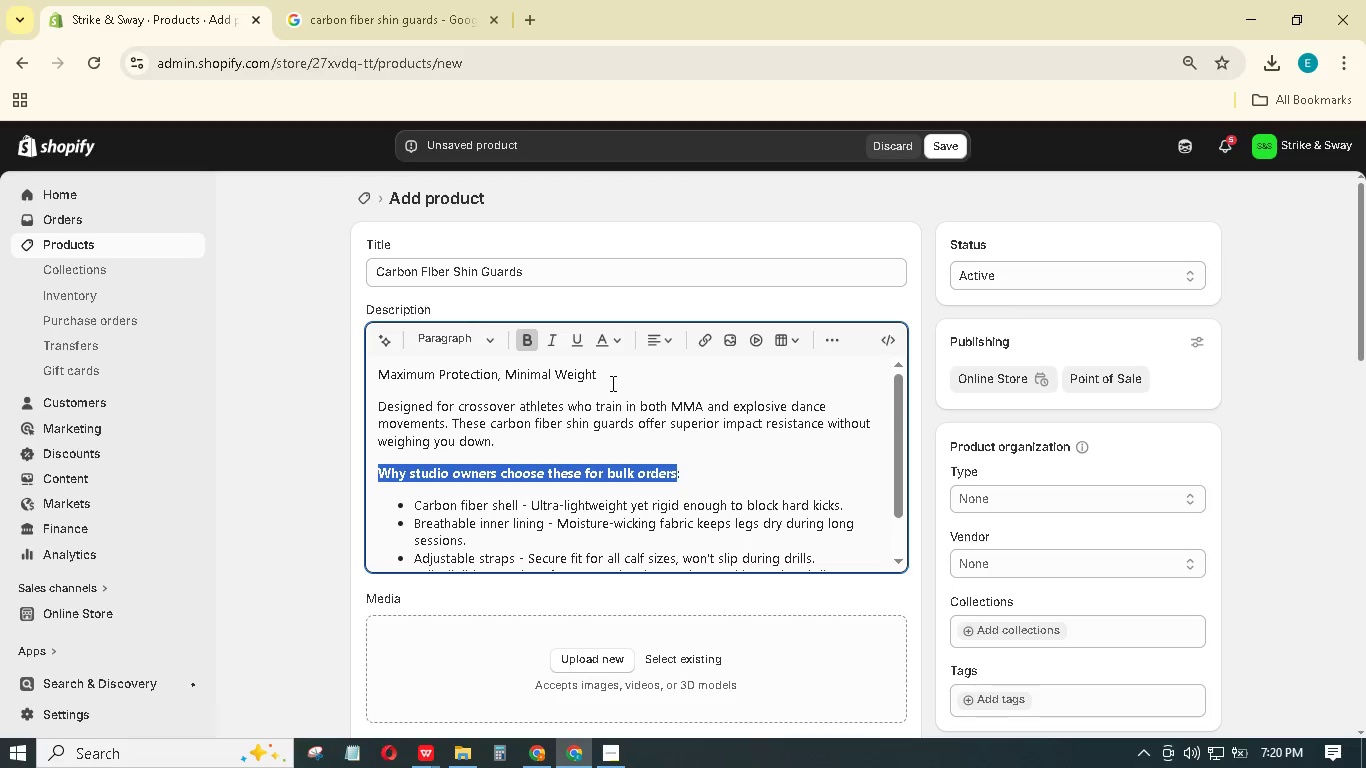 
left_click_drag(start_coordinate=[612, 381], to_coordinate=[360, 373])
 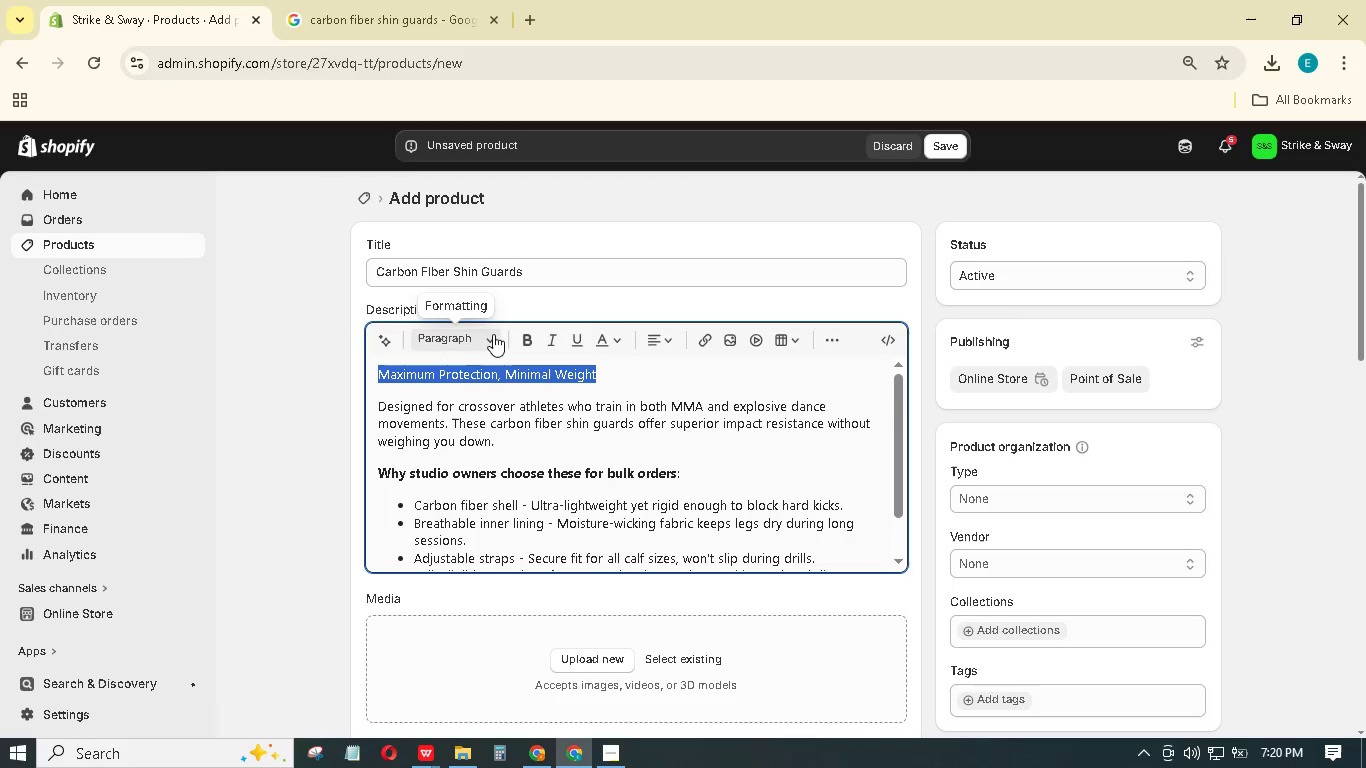 
left_click([495, 332])
 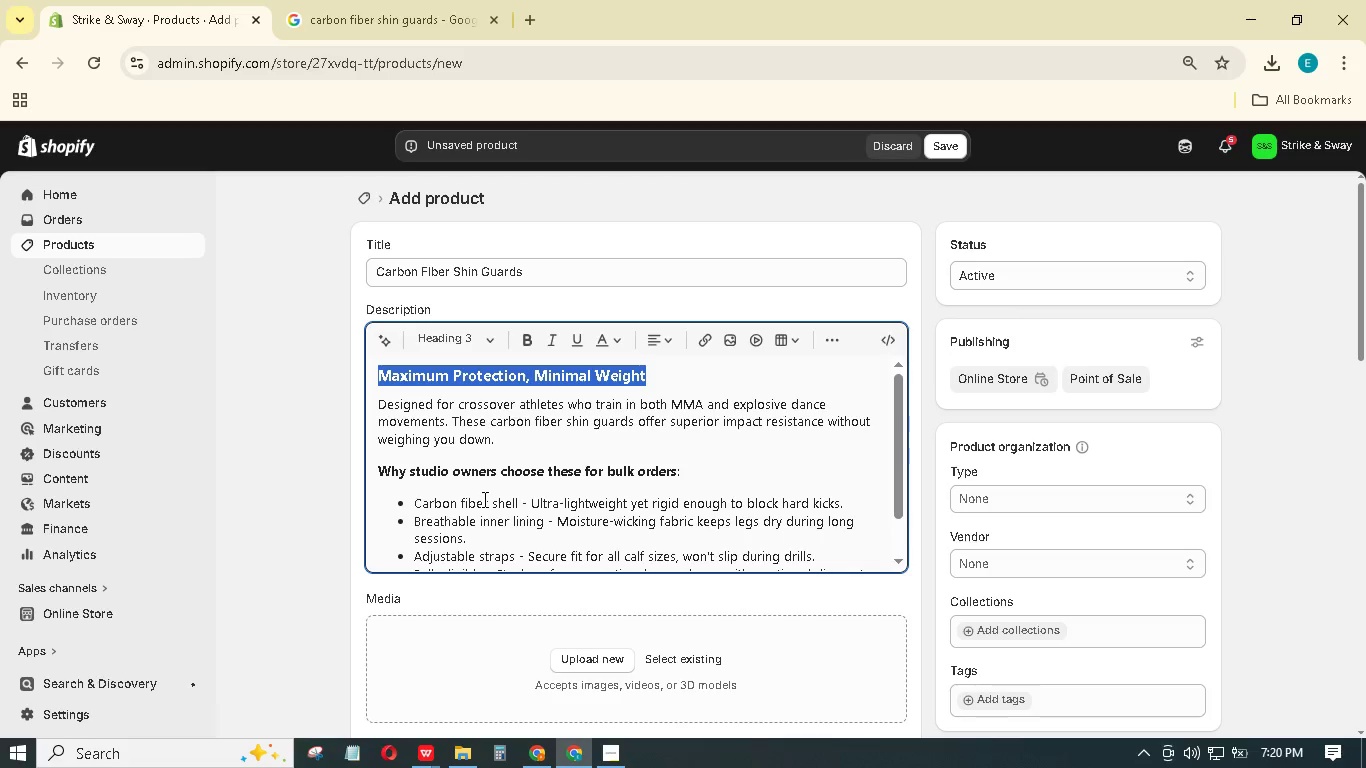 
left_click([733, 462])
 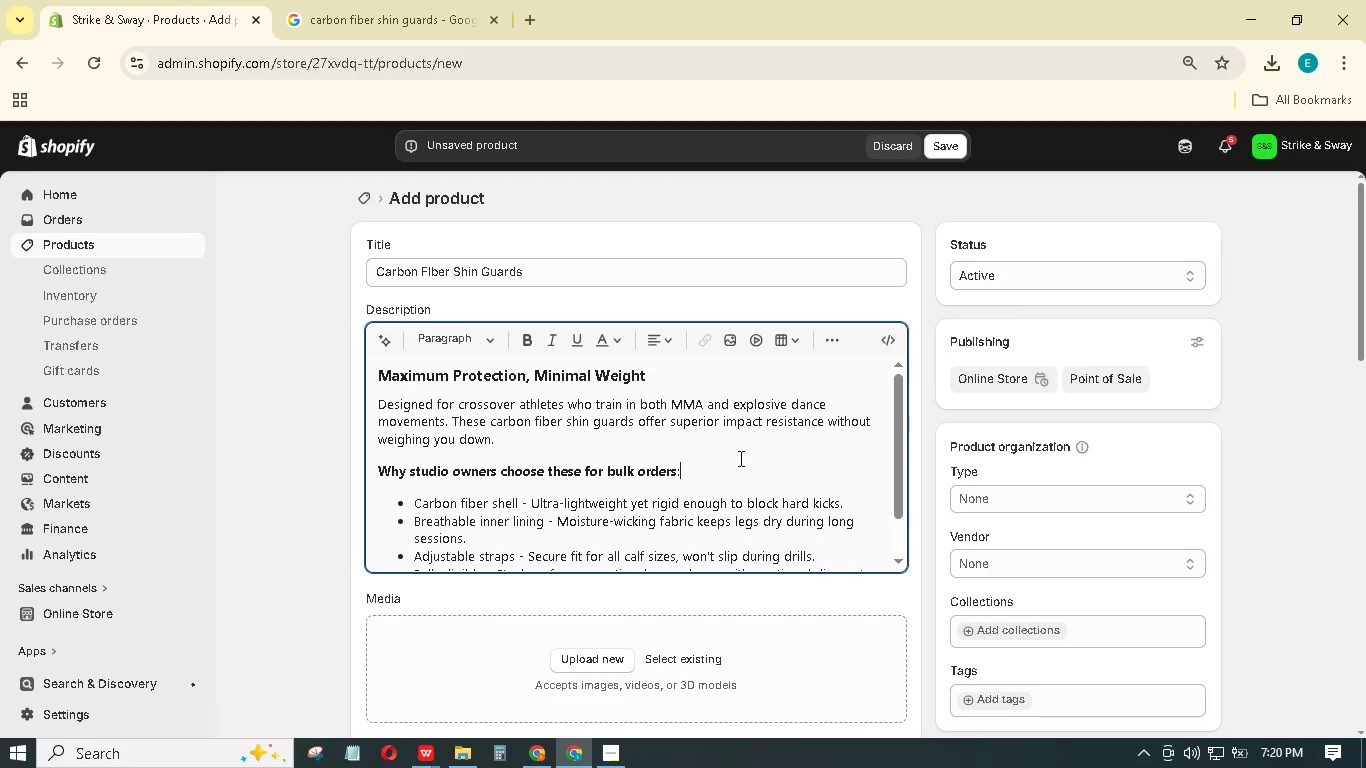 
scroll: coordinate [614, 595], scroll_direction: down, amount: 3.0
 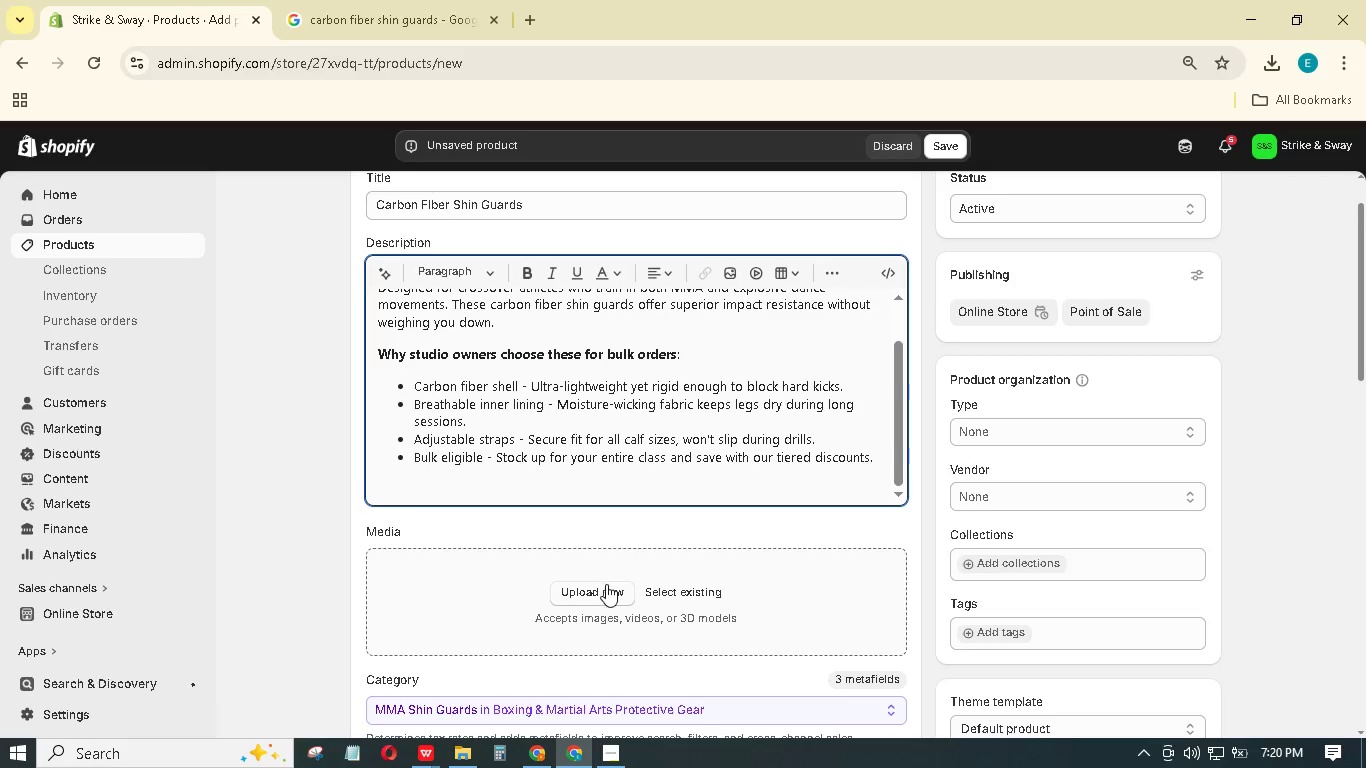 
left_click([606, 588])
 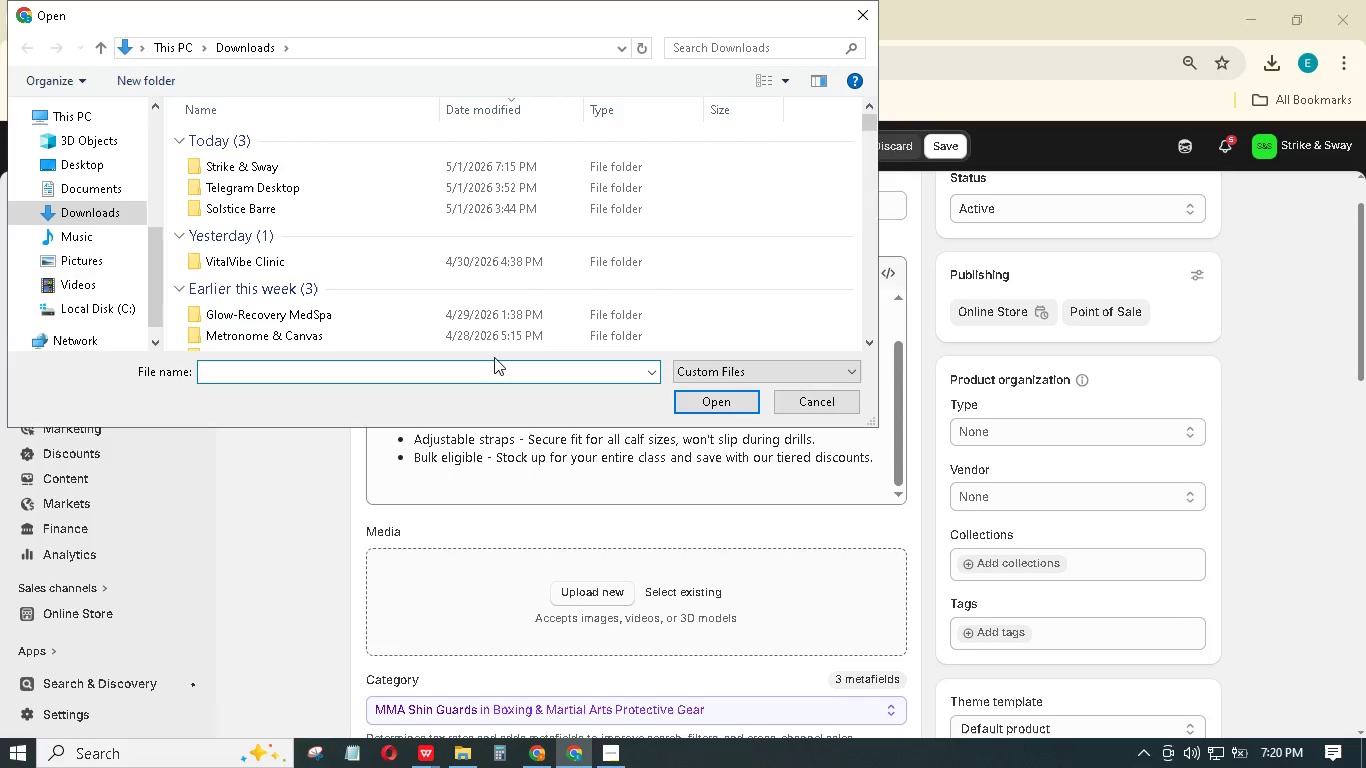 
left_click([246, 163])
 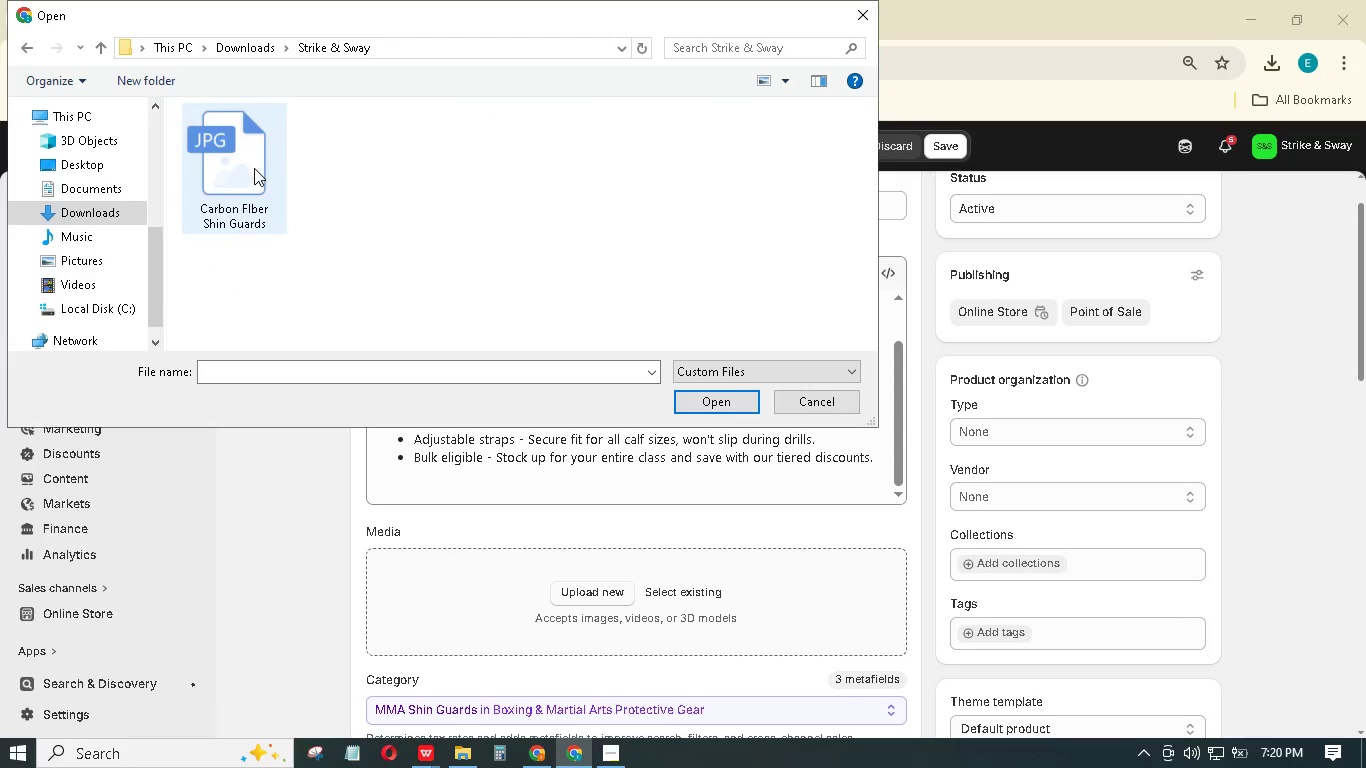 
double_click([254, 168])
 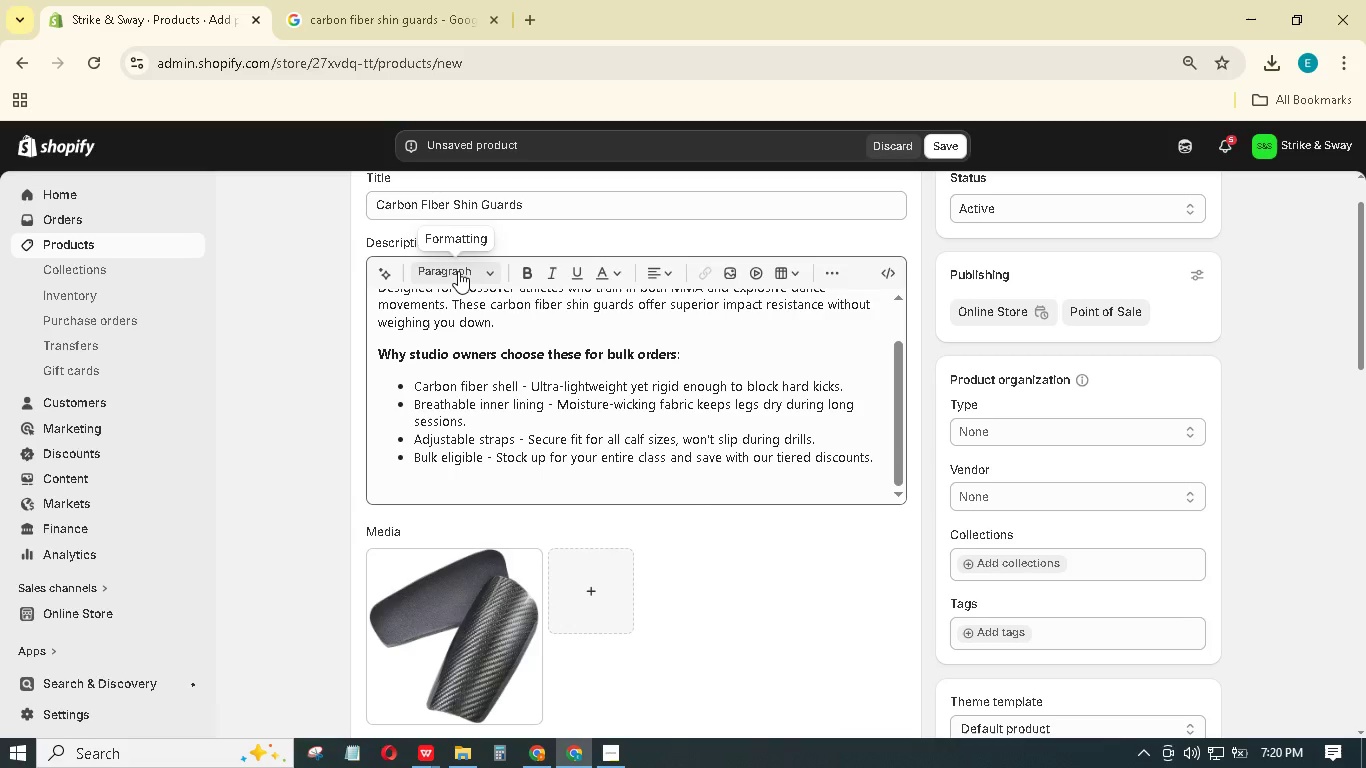 
wait(47.22)
 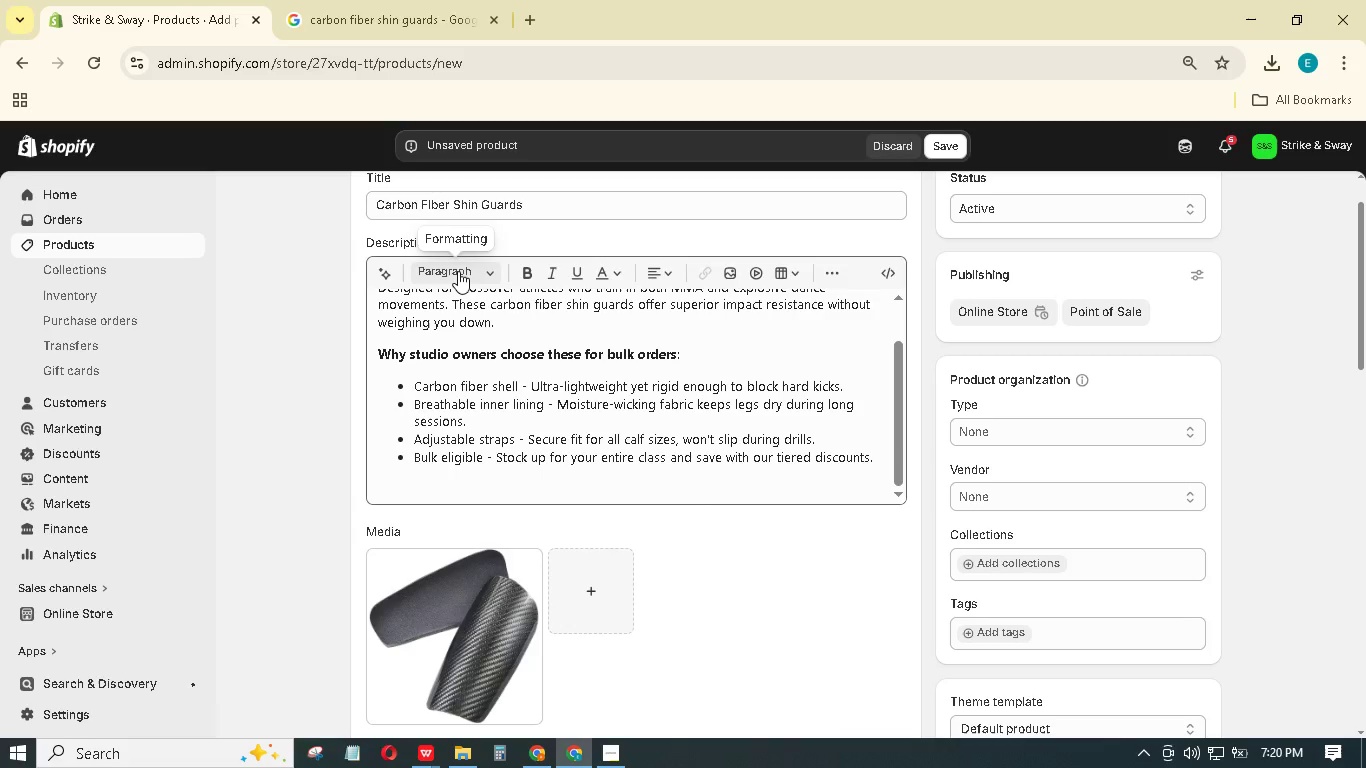 
scroll: coordinate [820, 514], scroll_direction: down, amount: 5.0
 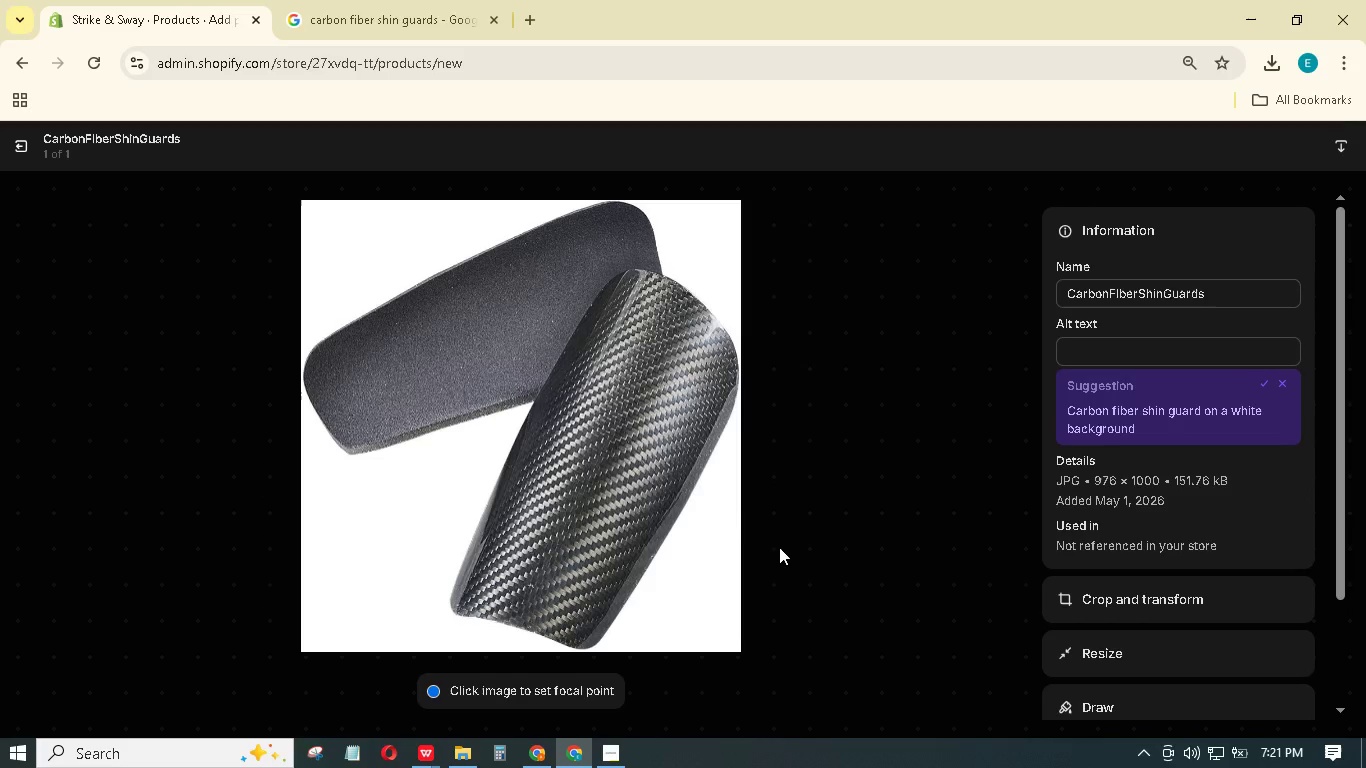 
scroll: coordinate [1122, 507], scroll_direction: up, amount: 3.0
 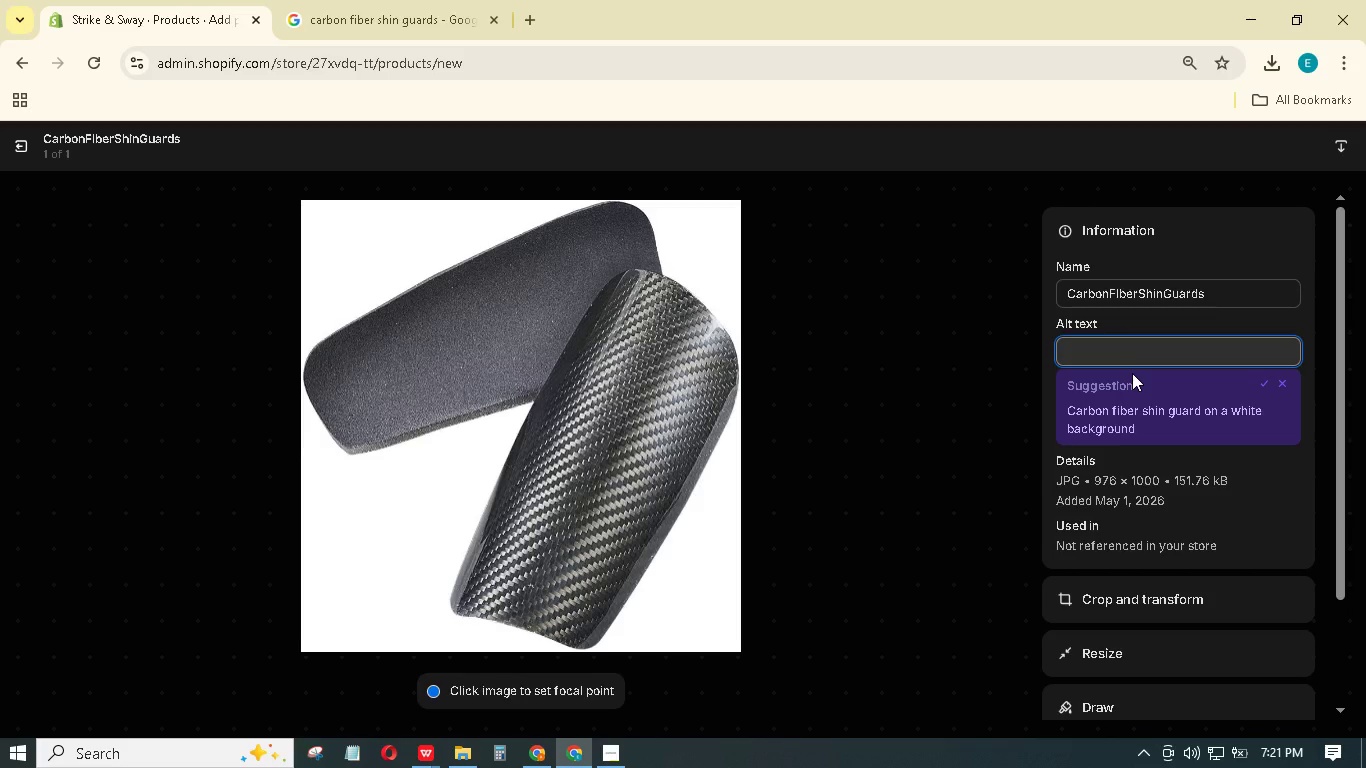 
wait(7.18)
 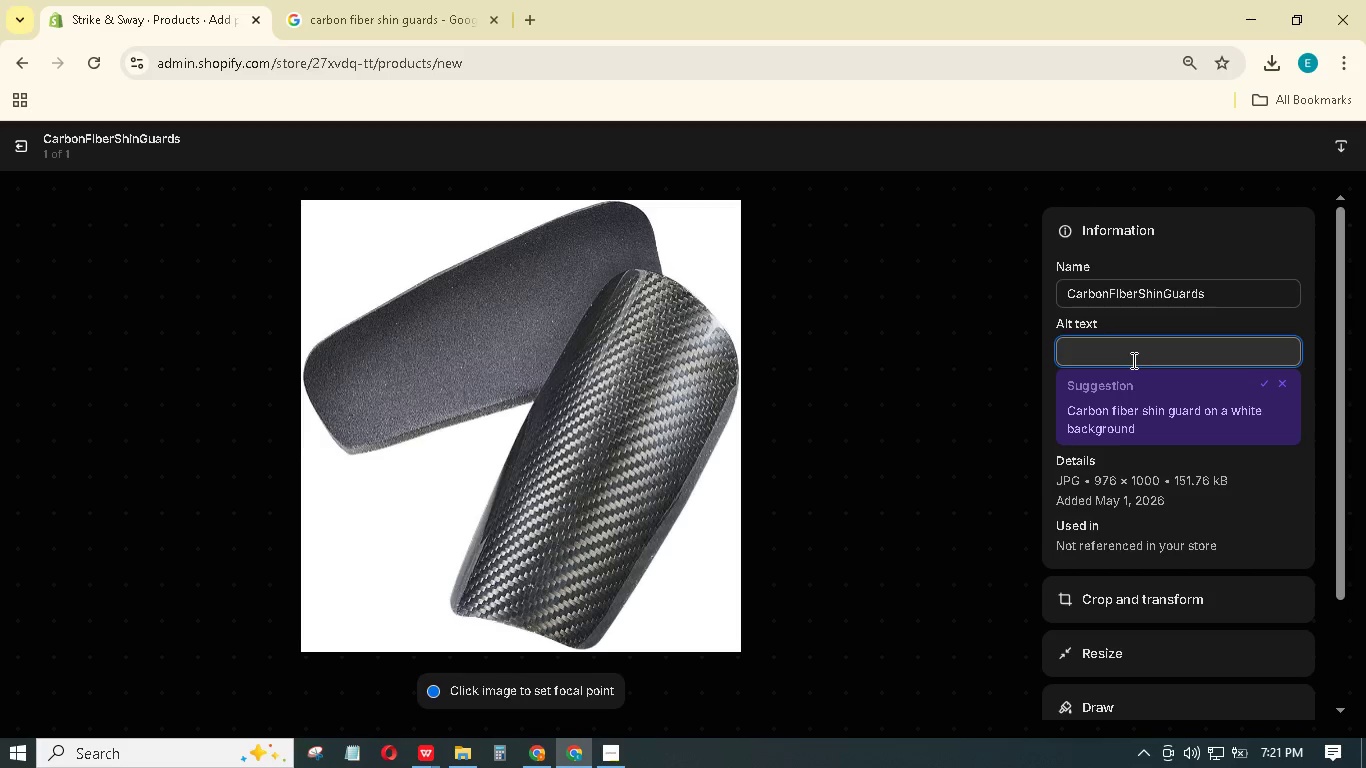 
hold_key(key=ShiftLeft, duration=0.59)
 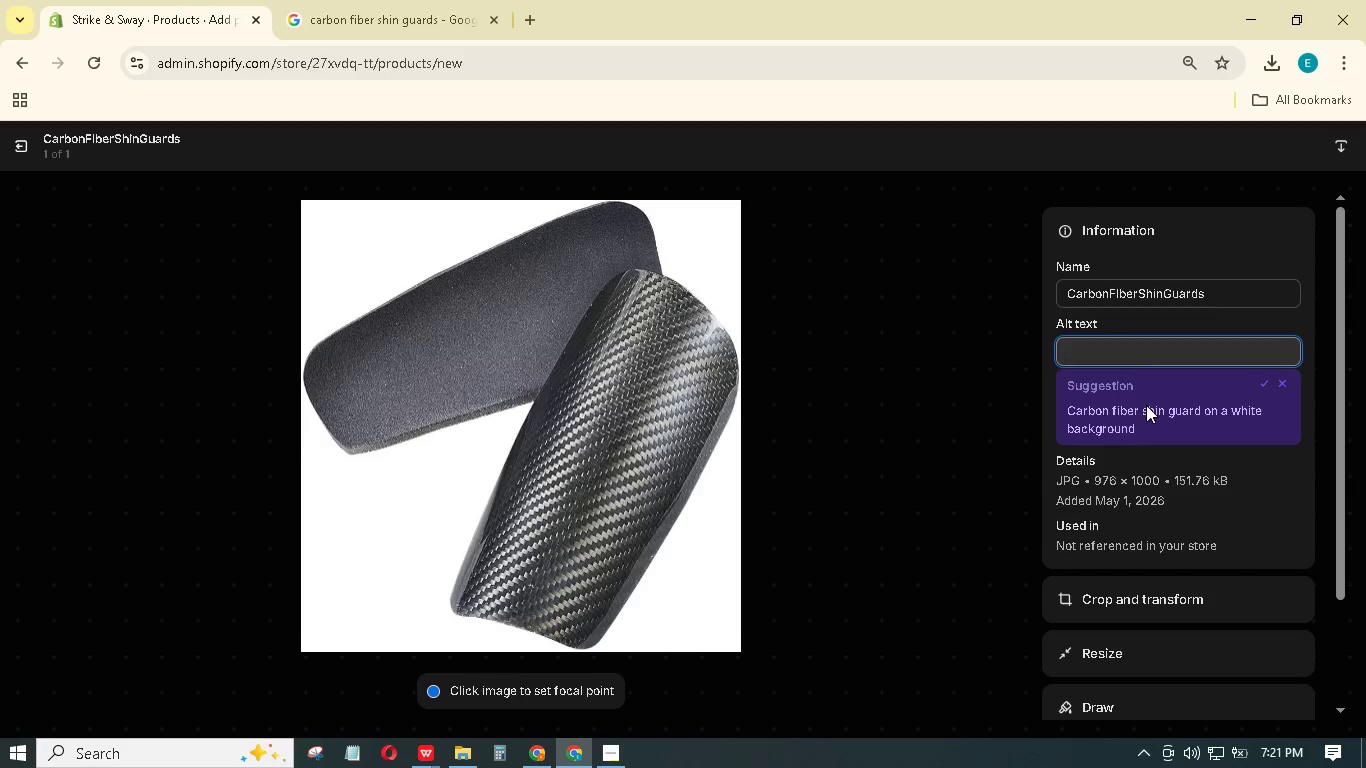 
type(Pair of black carbon fiber shin gur)
key(Backspace)
type(ards)
 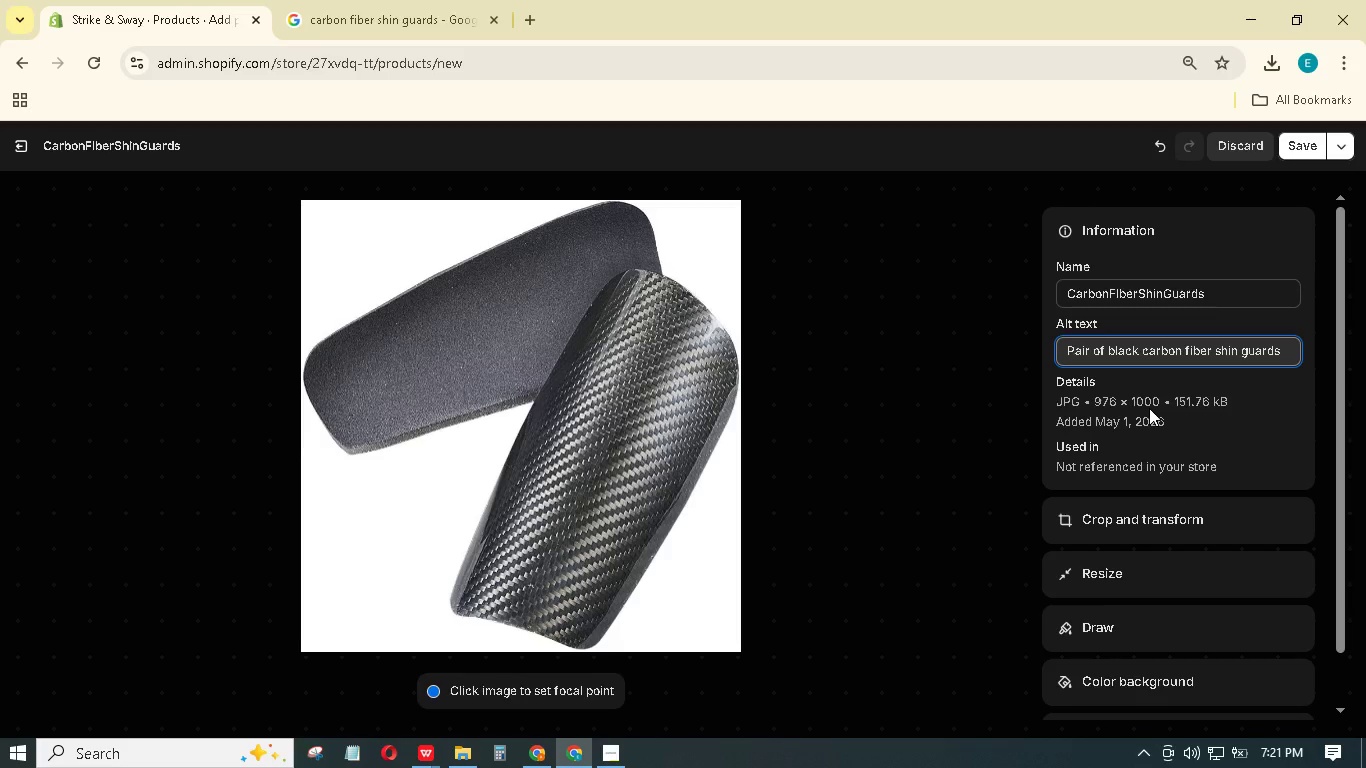 
wait(6.61)
 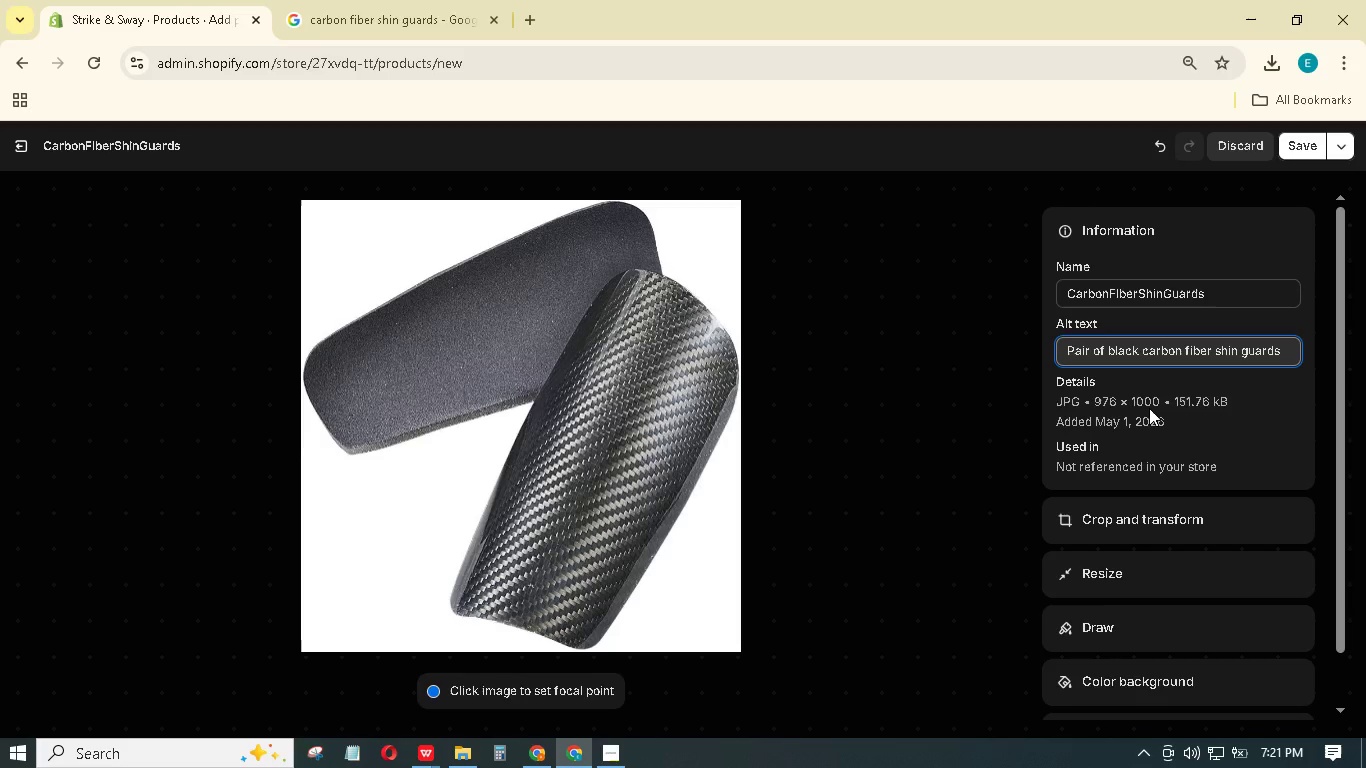 
type( in a white )
 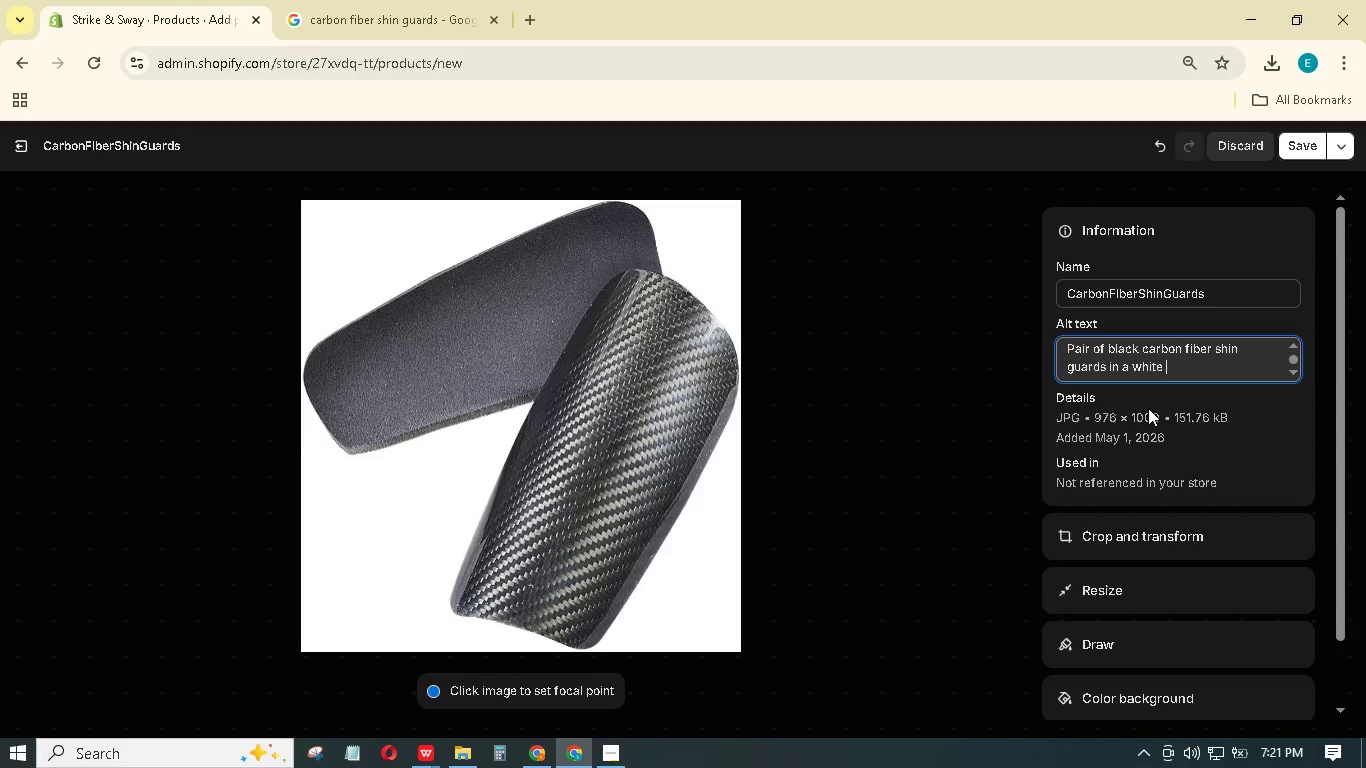 
type(floor.)
 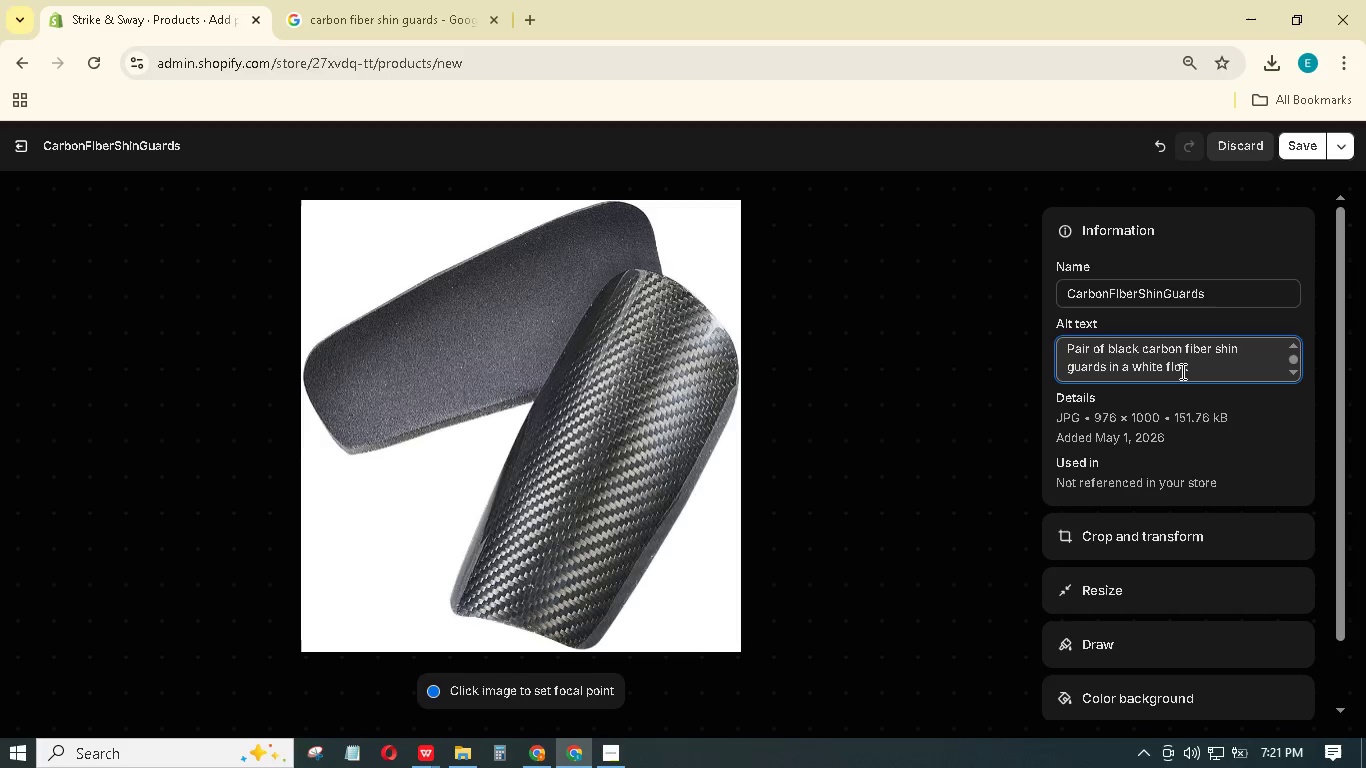 
key(O)
 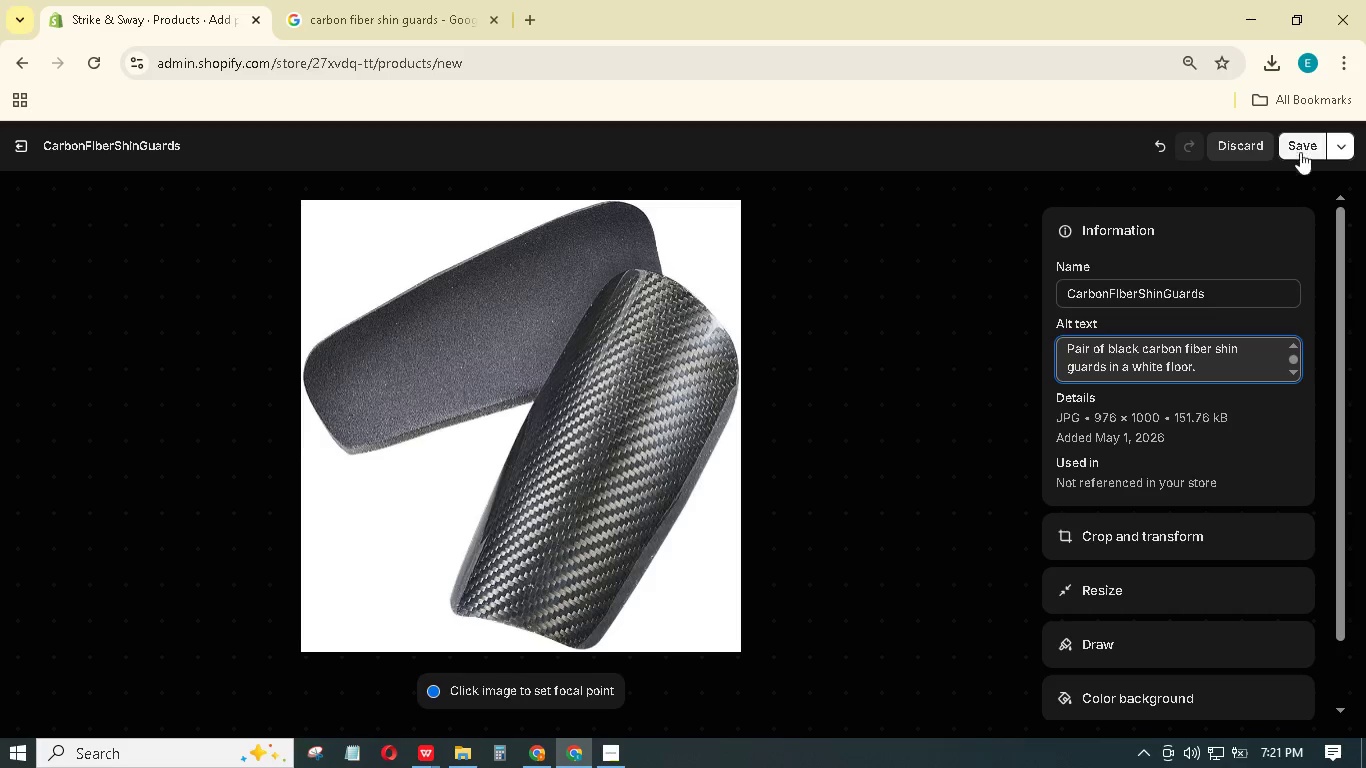 
left_click([1306, 143])
 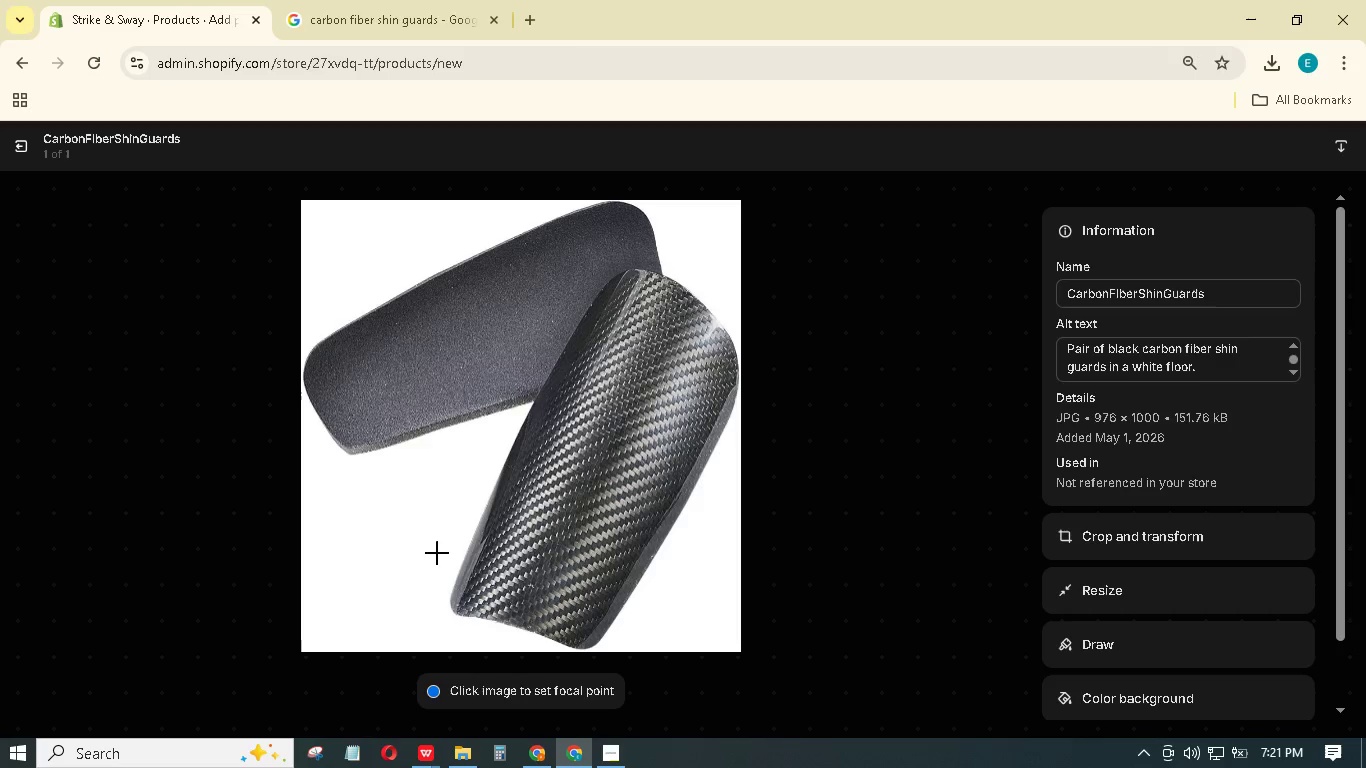 
wait(5.44)
 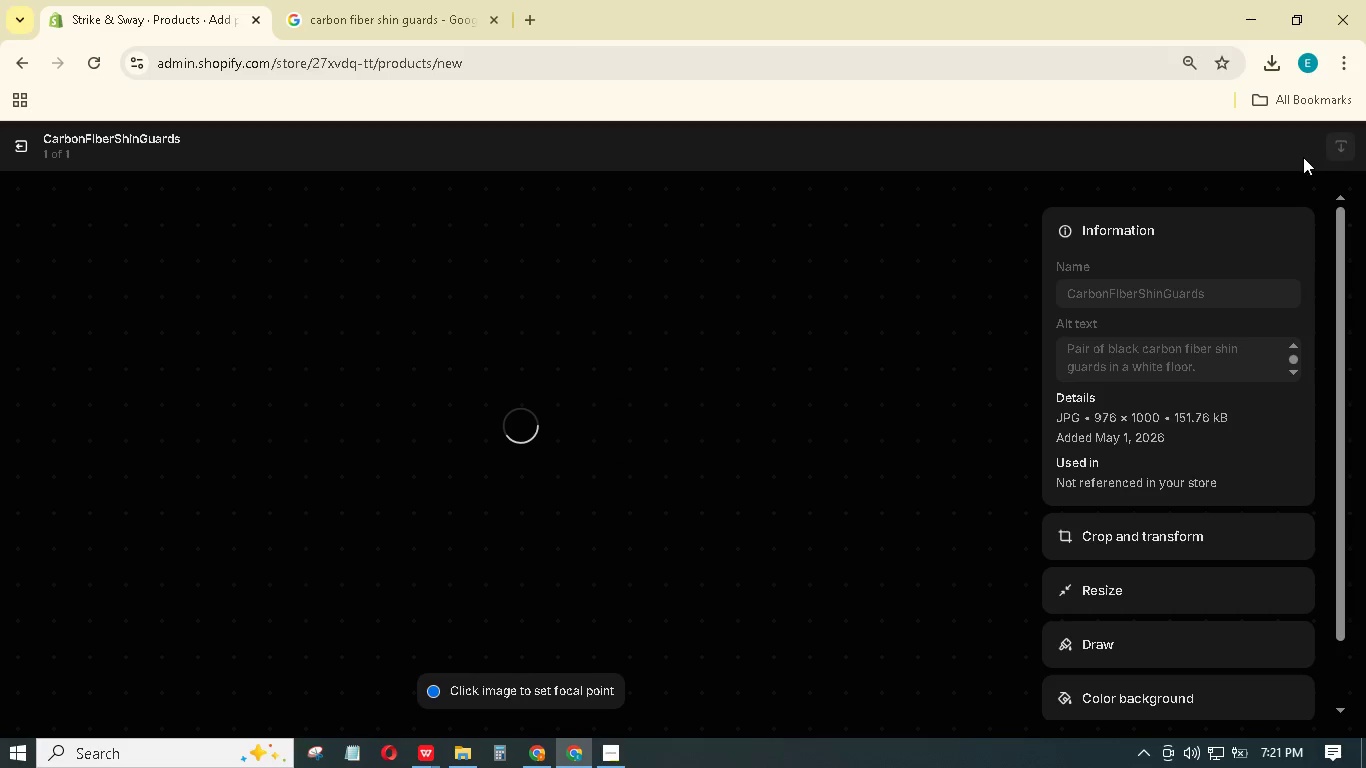 
left_click([25, 141])
 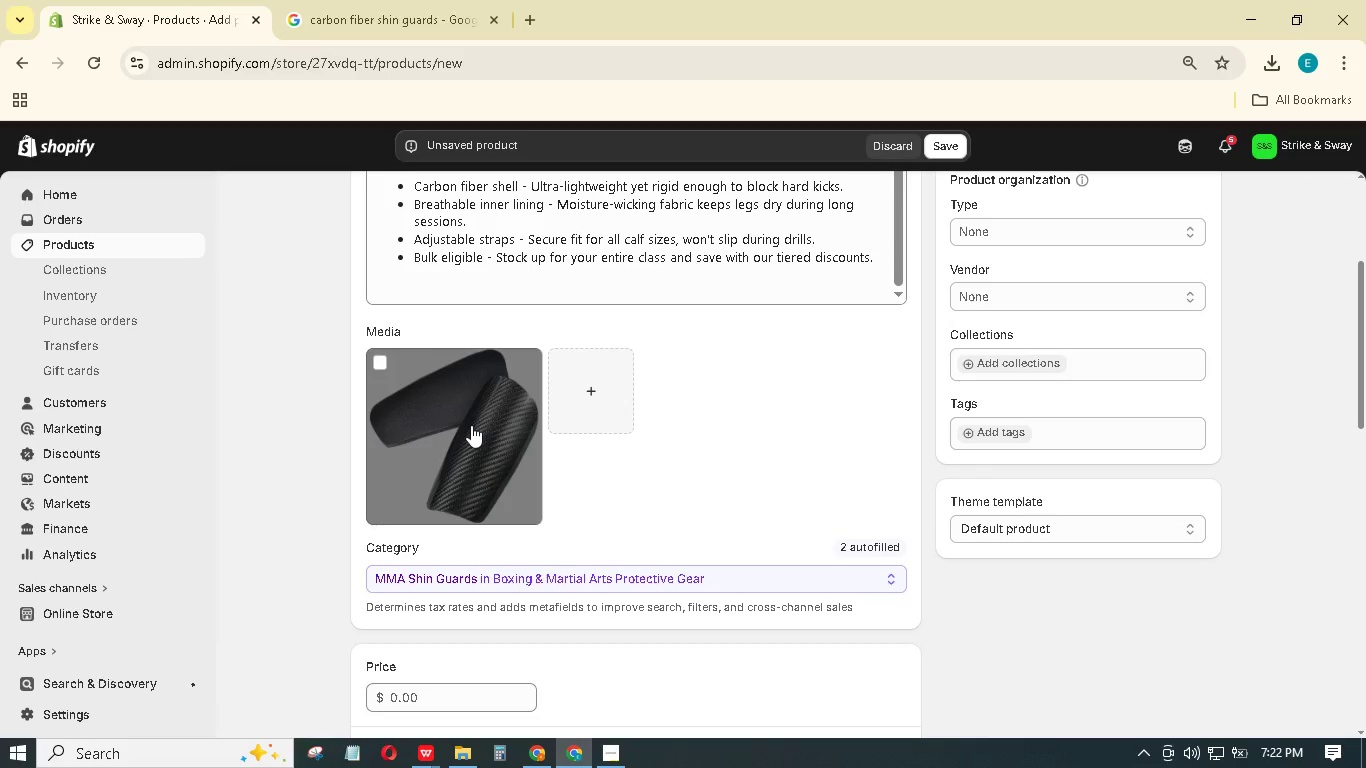 
scroll: coordinate [471, 427], scroll_direction: down, amount: 1.0
 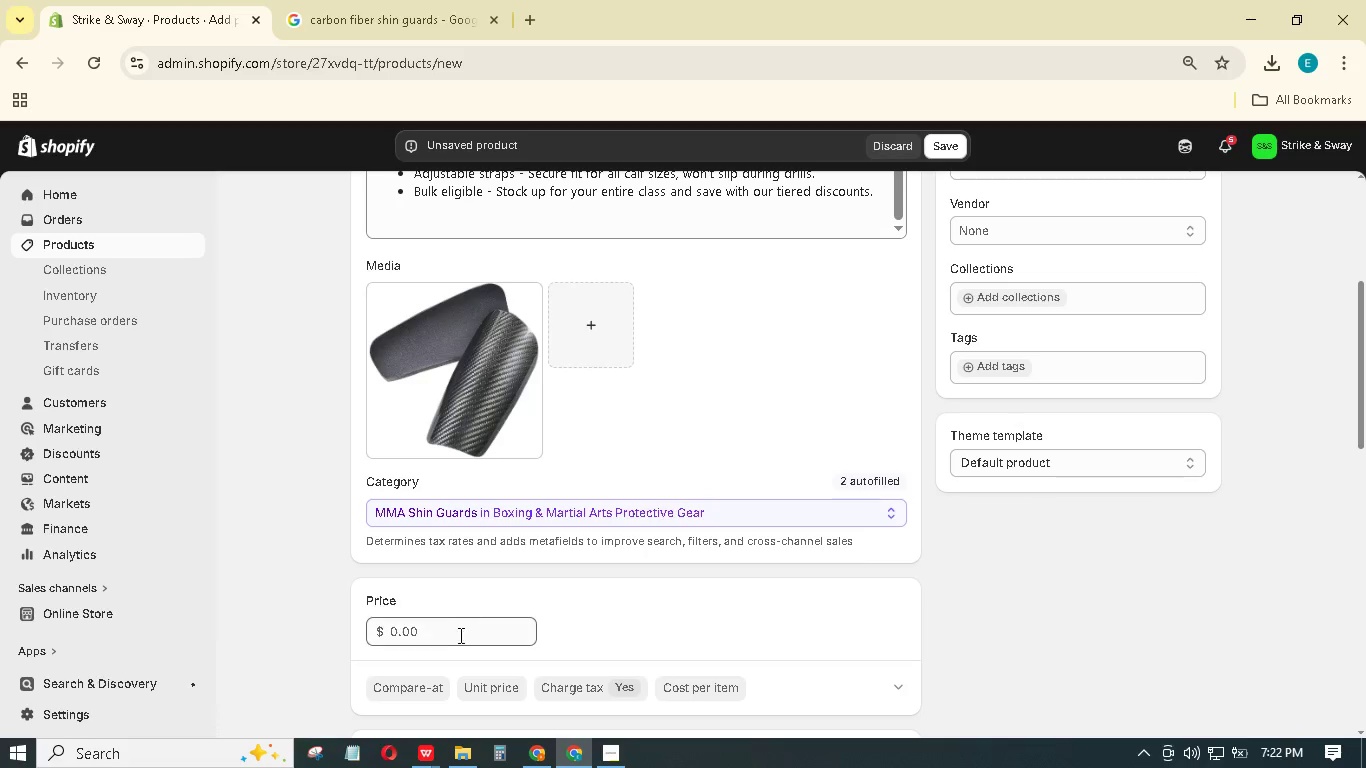 
left_click_drag(start_coordinate=[447, 638], to_coordinate=[355, 629])
 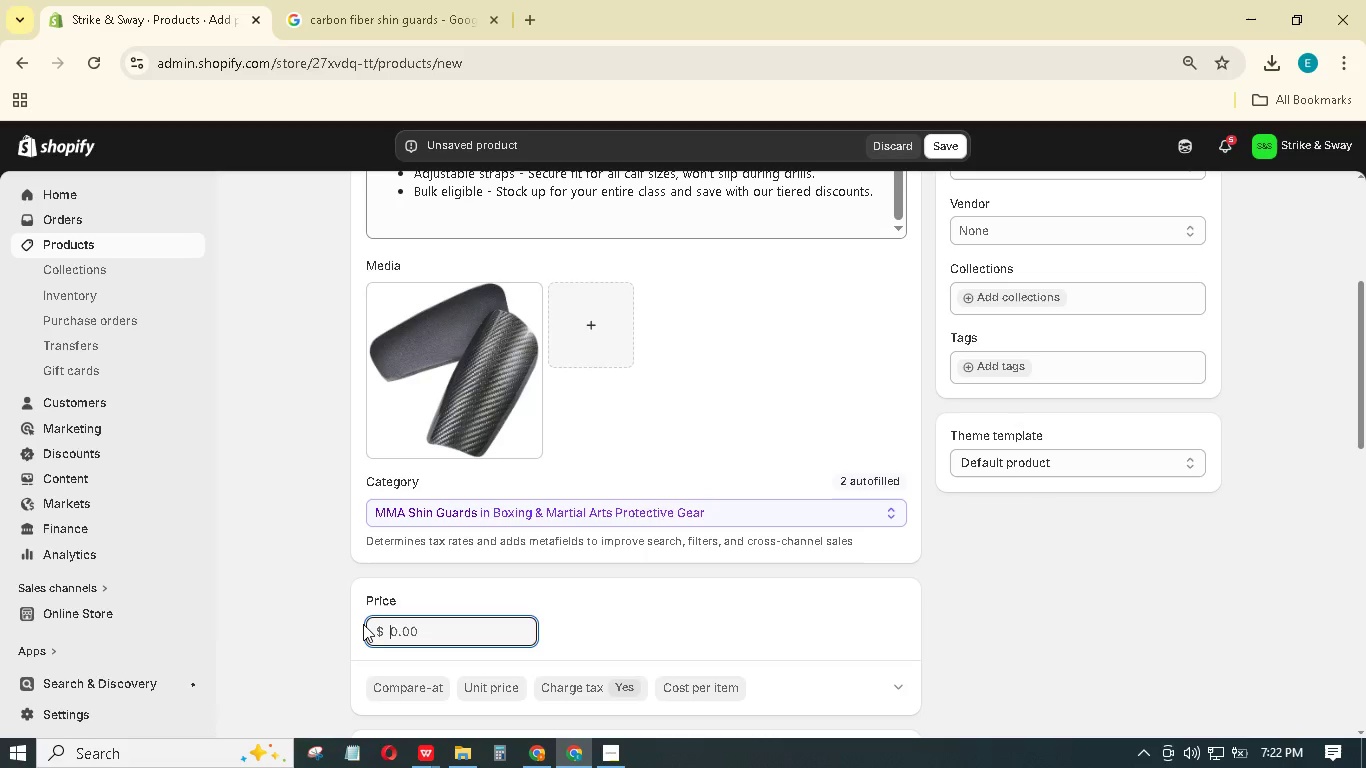 
key(Numpad8)
 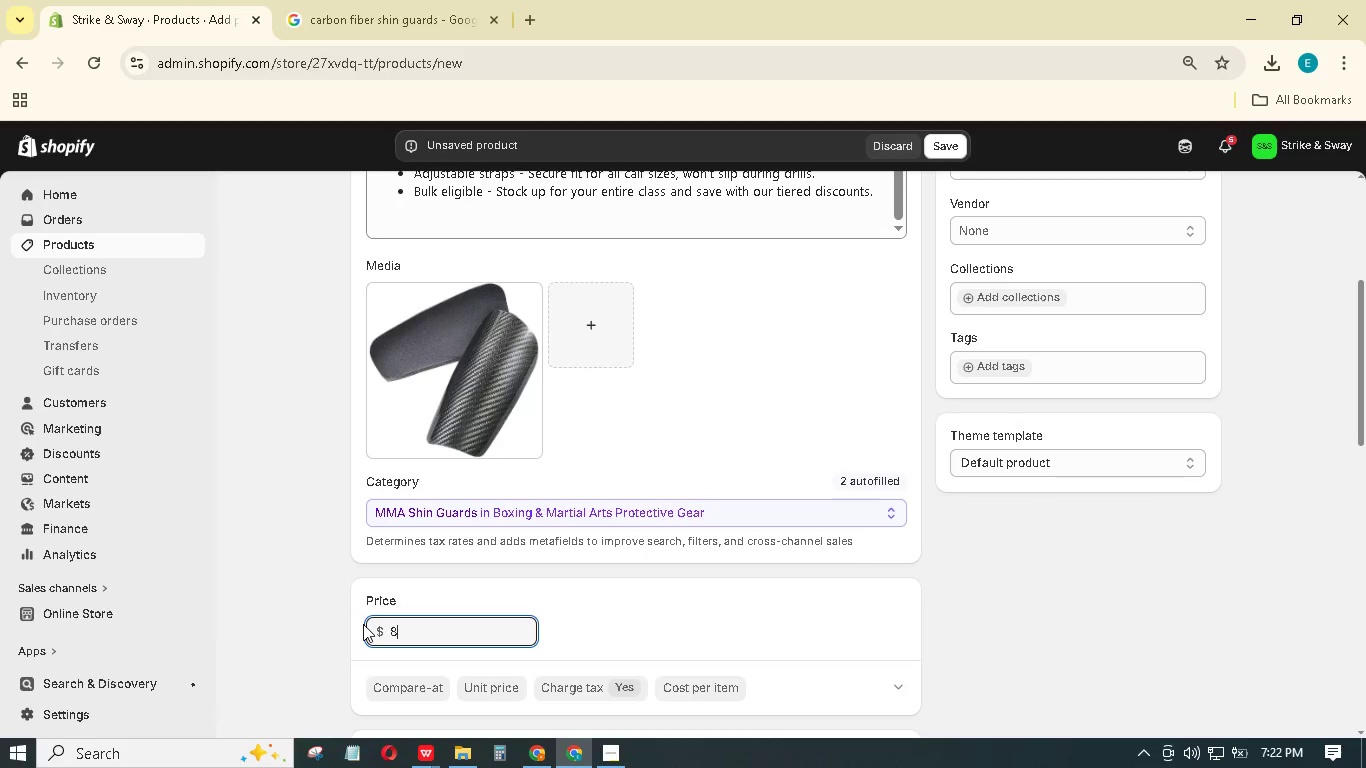 
key(Numpad9)
 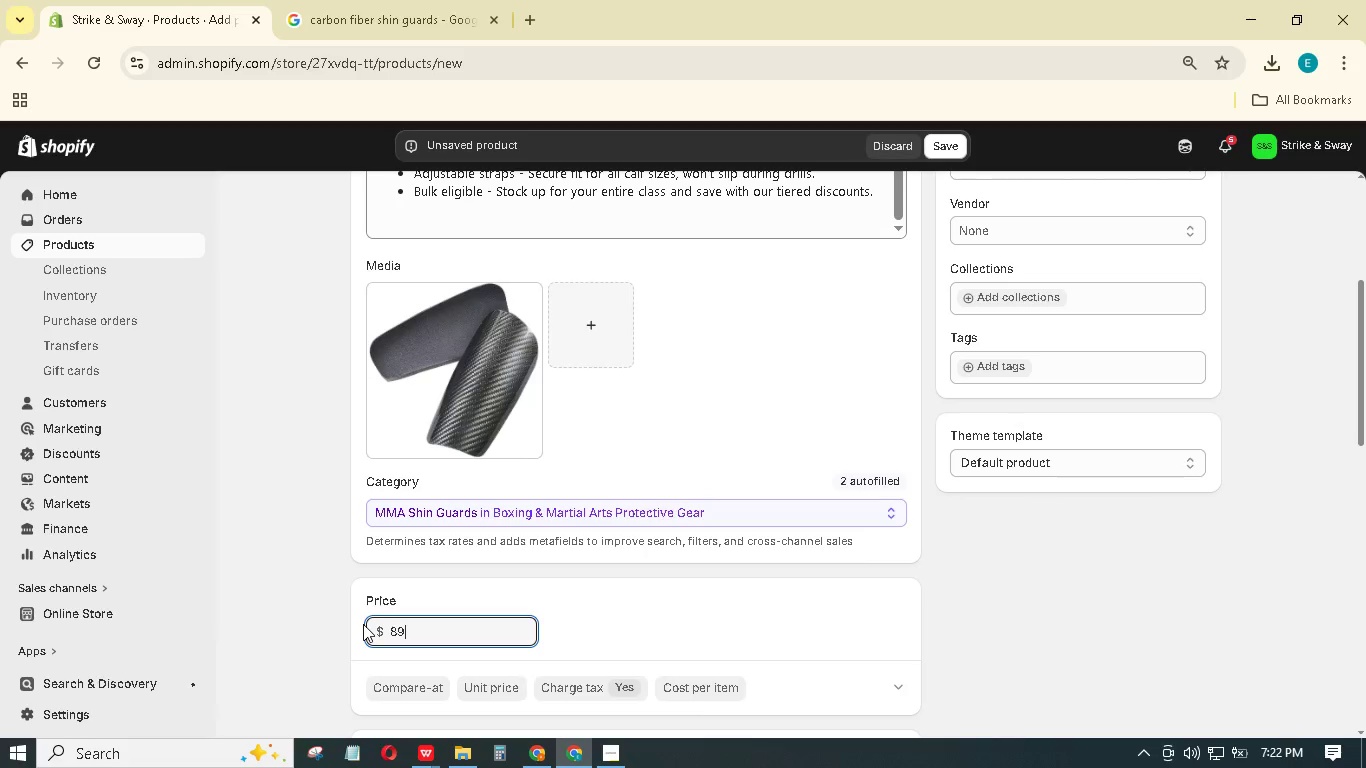 
key(NumpadDecimal)
 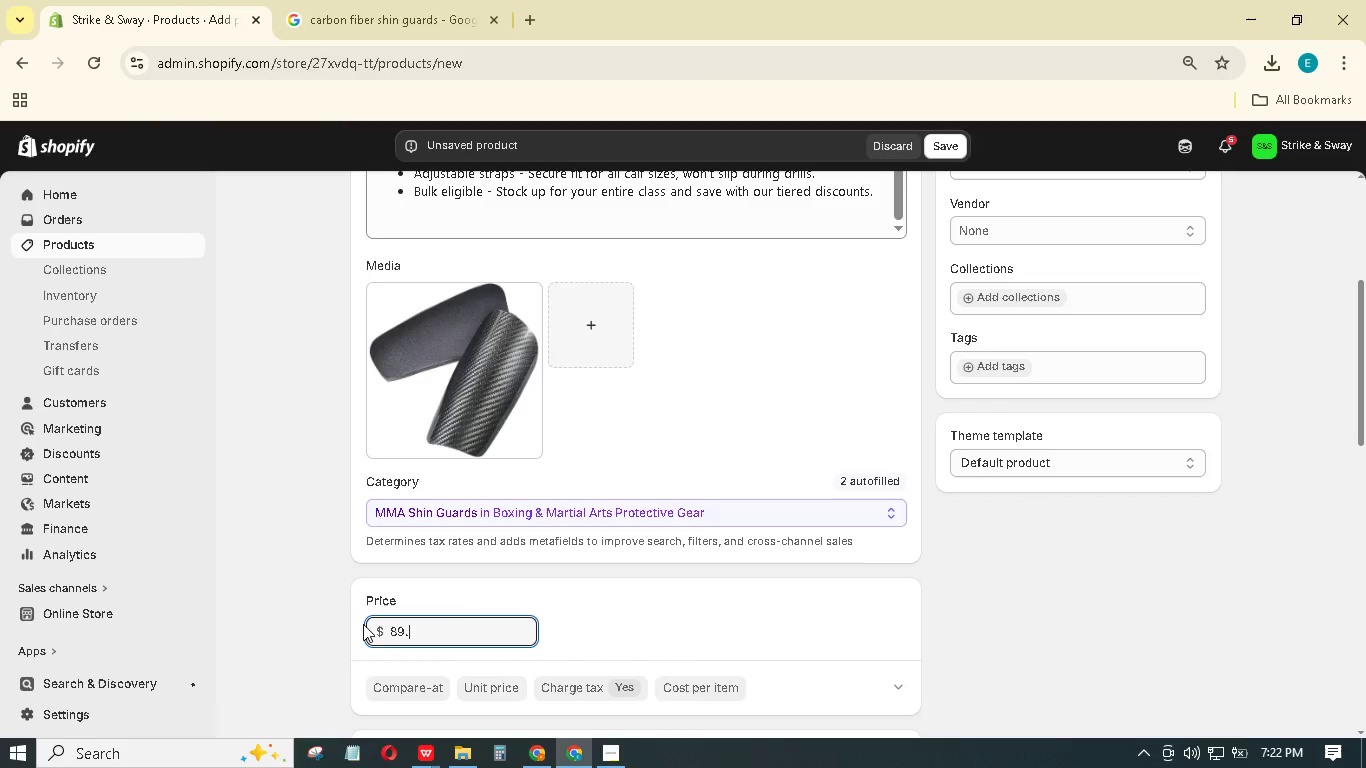 
key(Numpad9)
 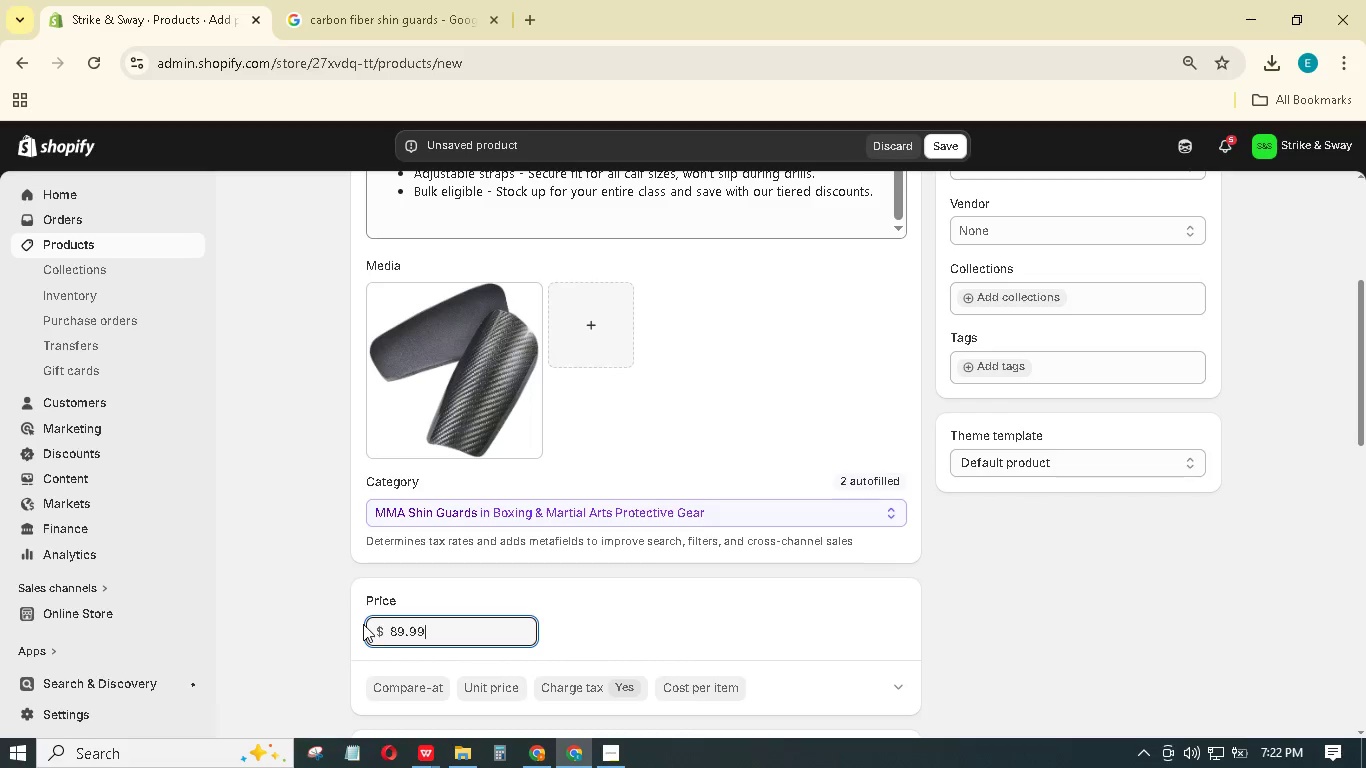 
key(Numpad9)
 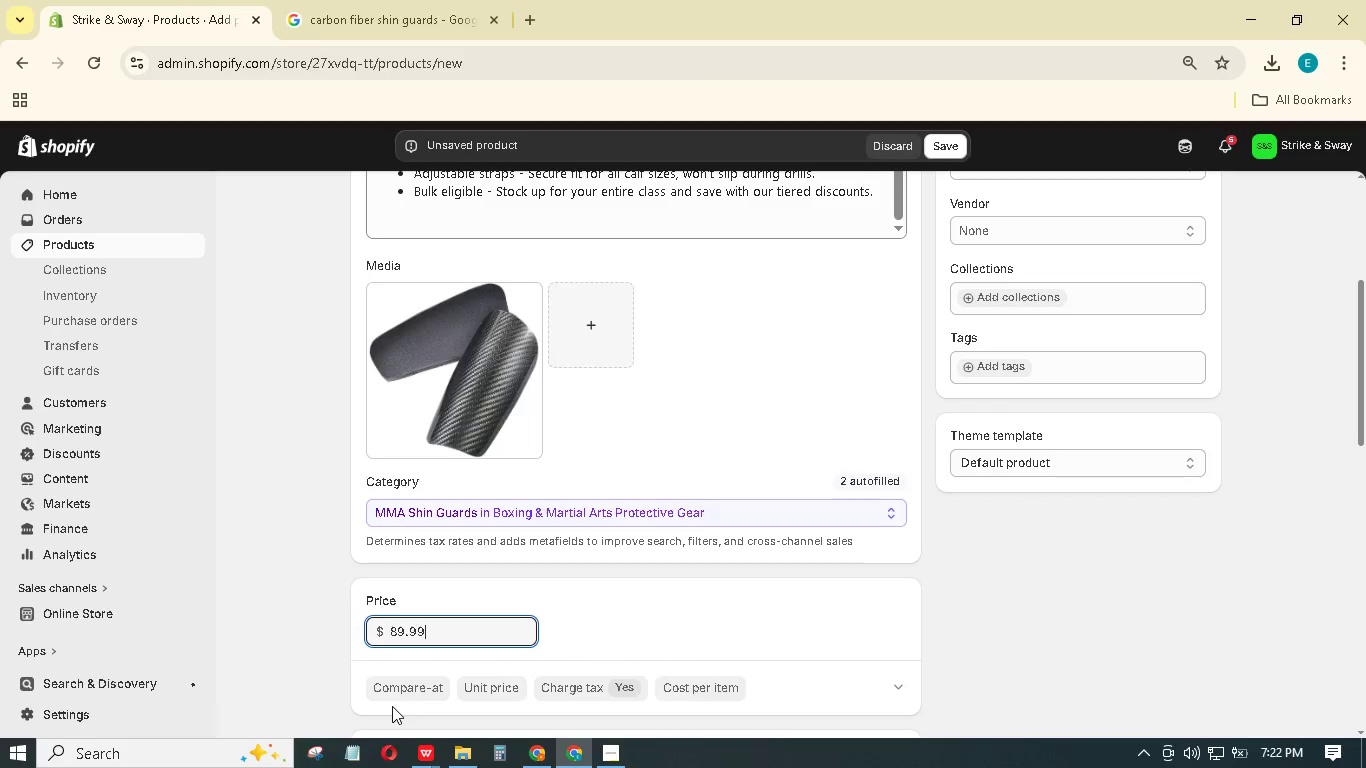 
scroll: coordinate [390, 711], scroll_direction: down, amount: 3.0
 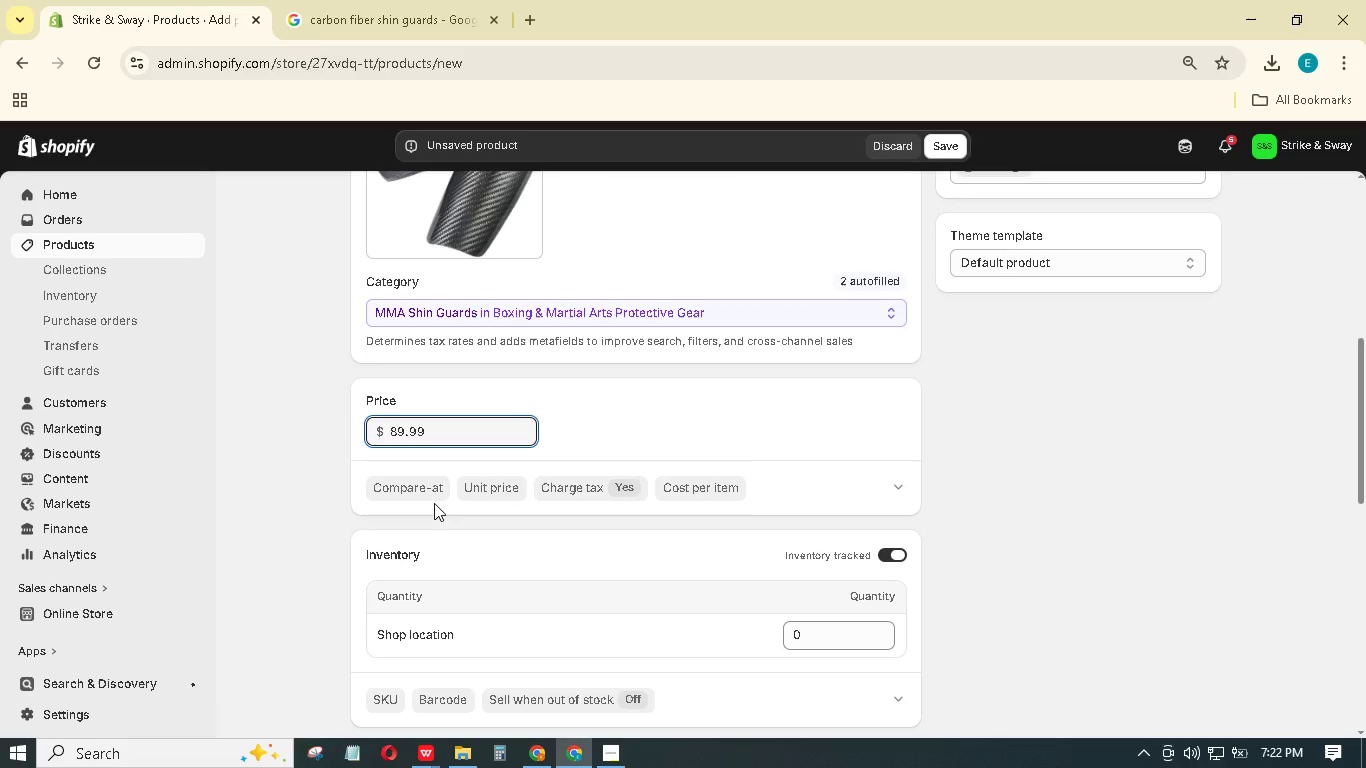 
left_click([433, 492])
 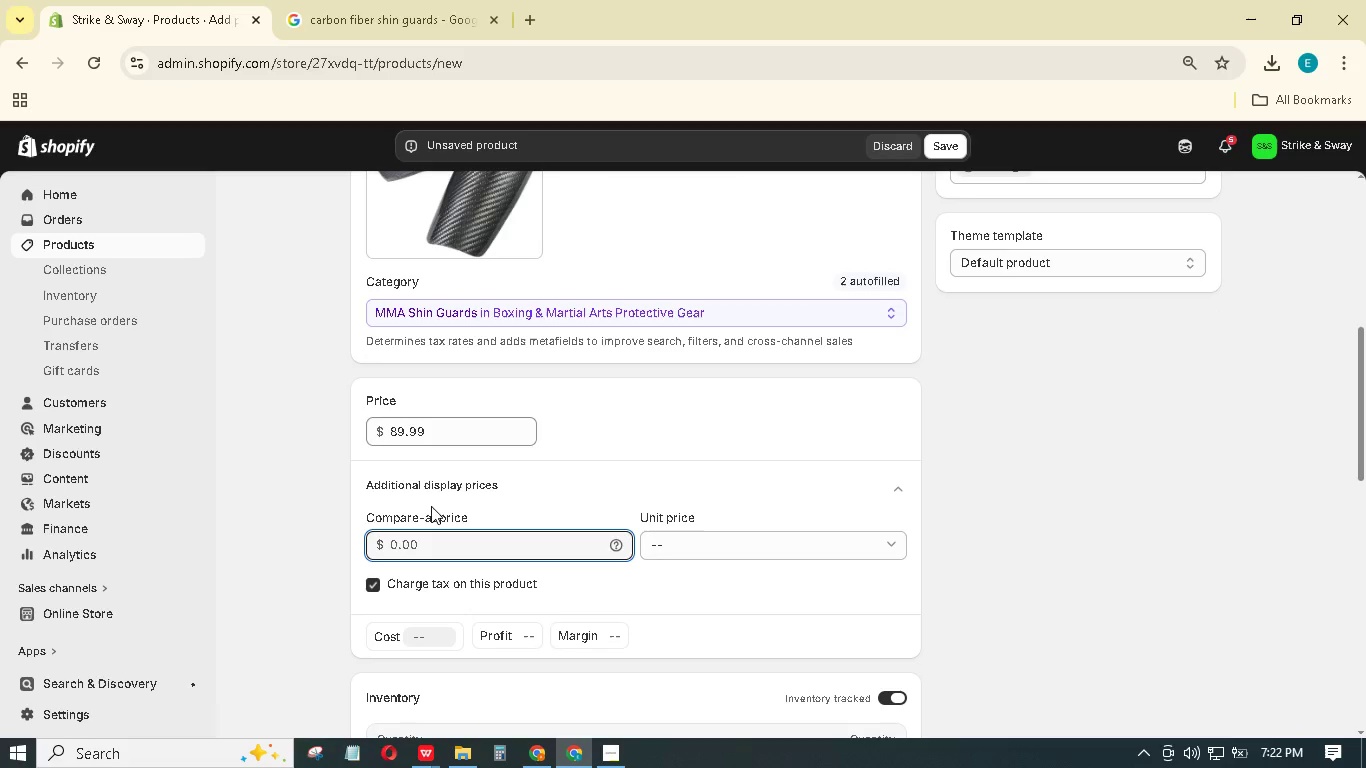 
key(Numpad9)
 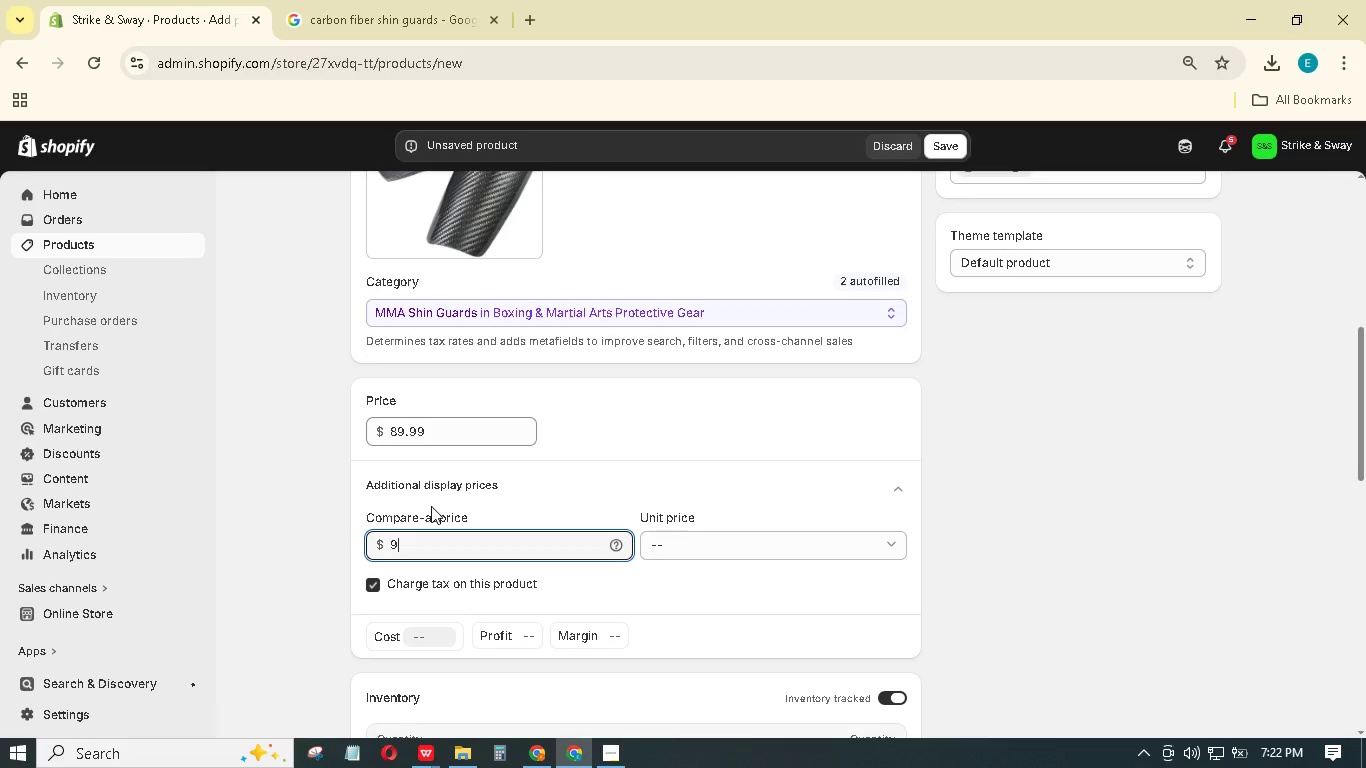 
key(Numpad9)
 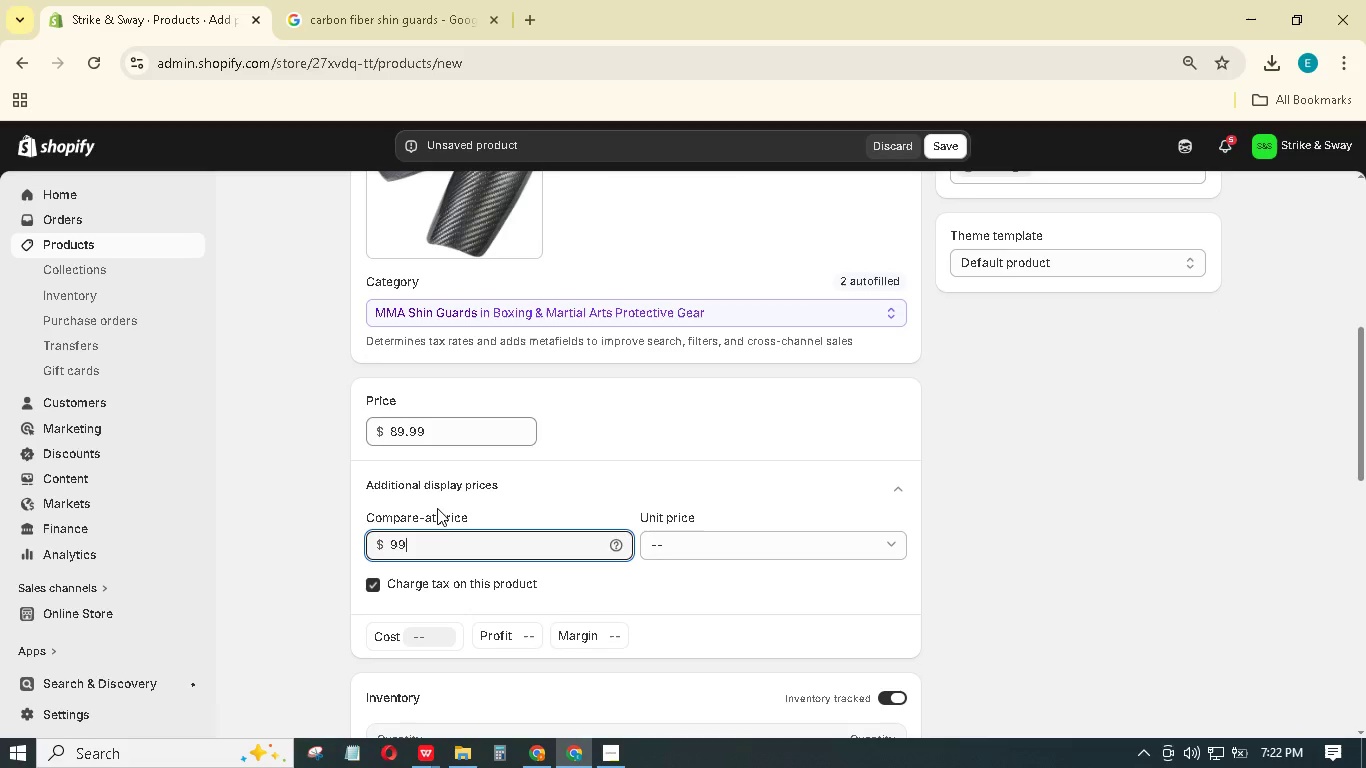 
scroll: coordinate [441, 562], scroll_direction: down, amount: 3.0
 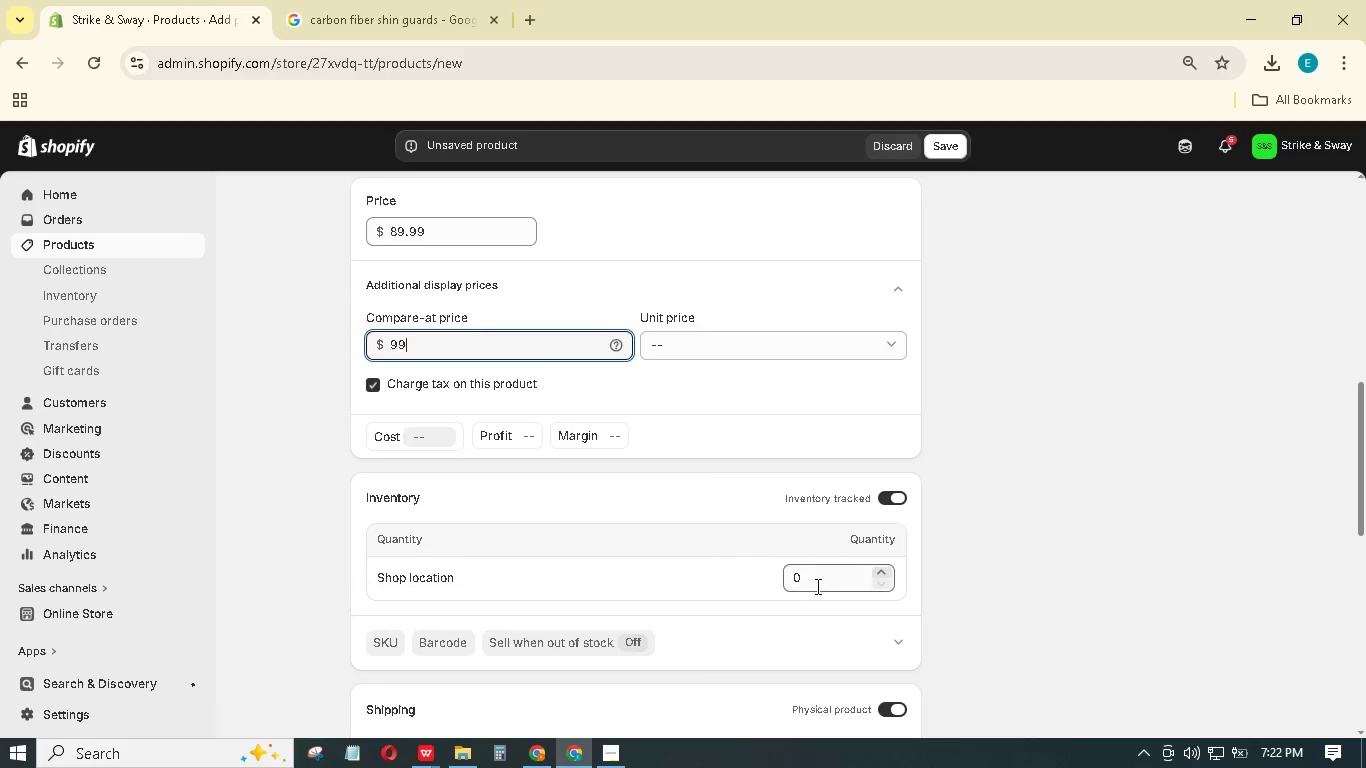 
left_click([815, 586])
 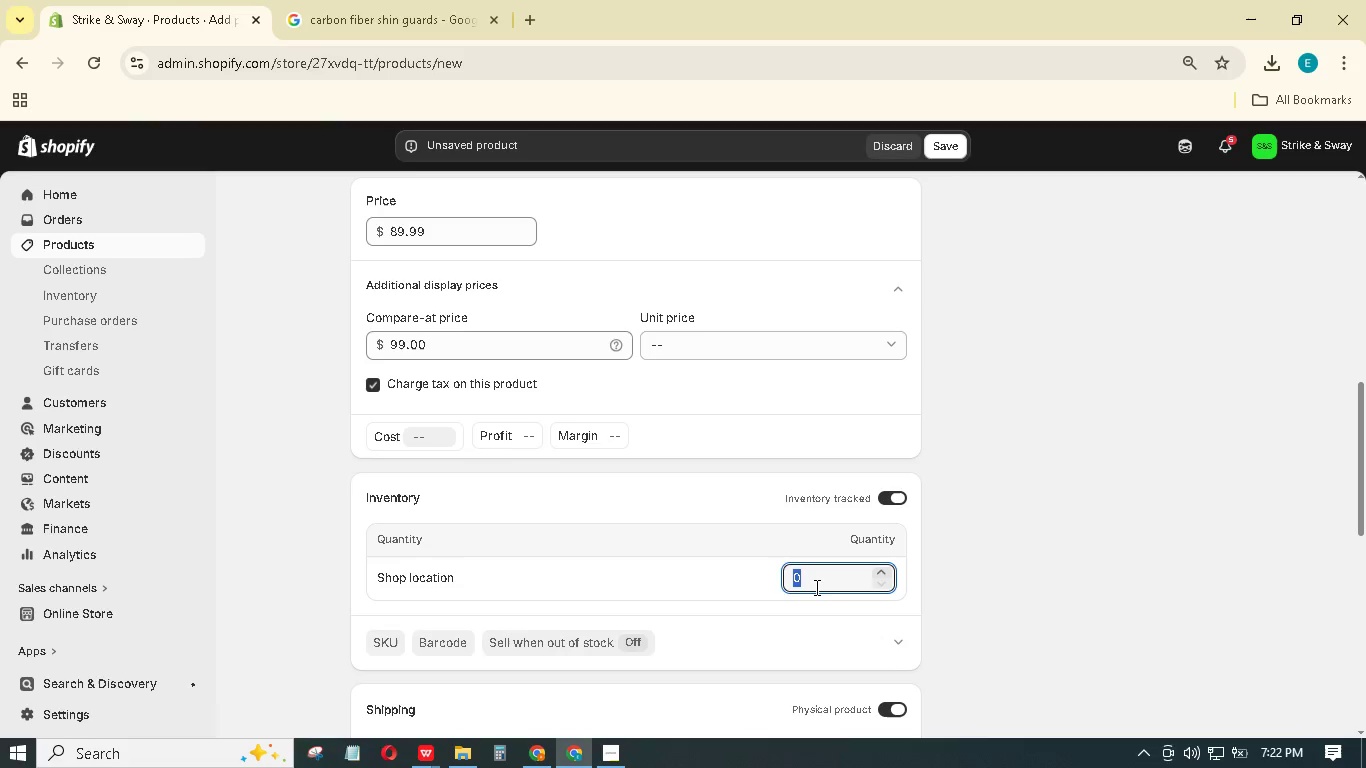 
mouse_move([444, 706])
 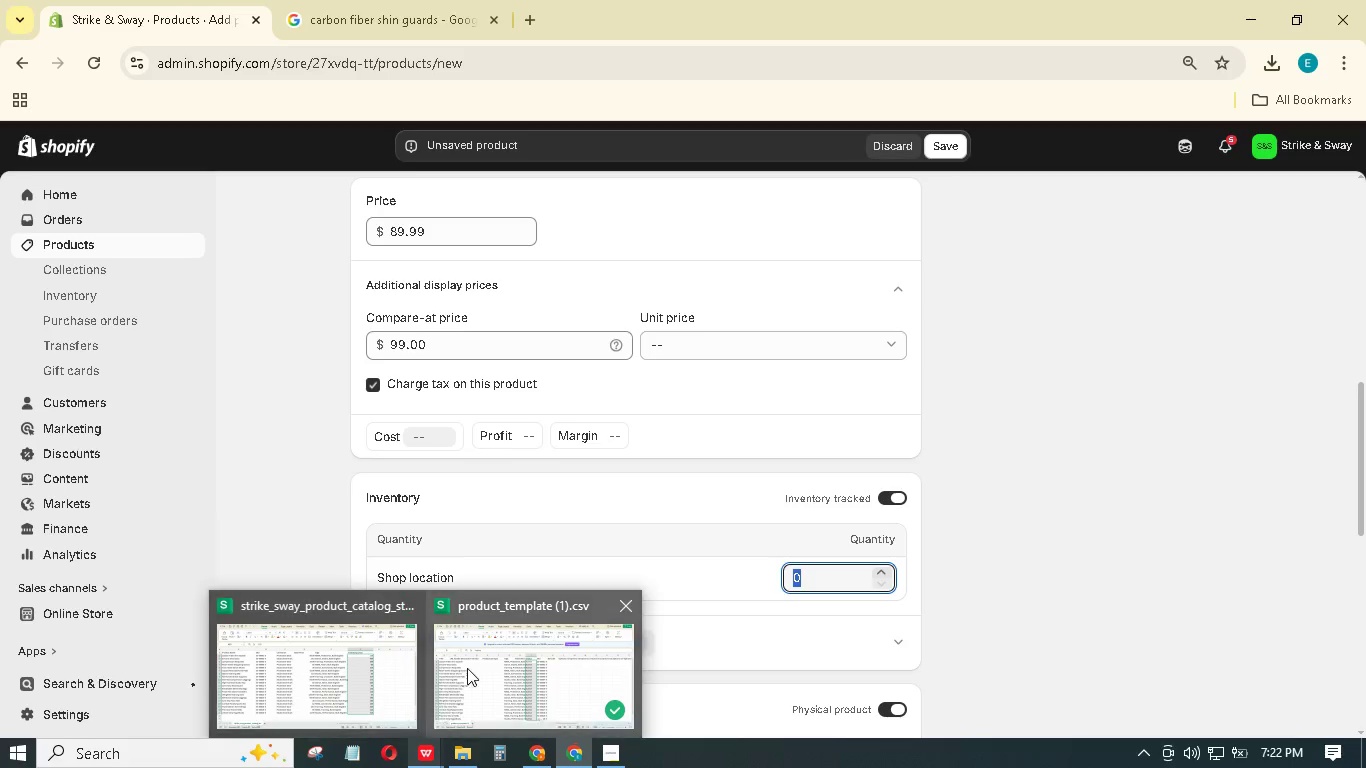 
left_click([470, 666])
 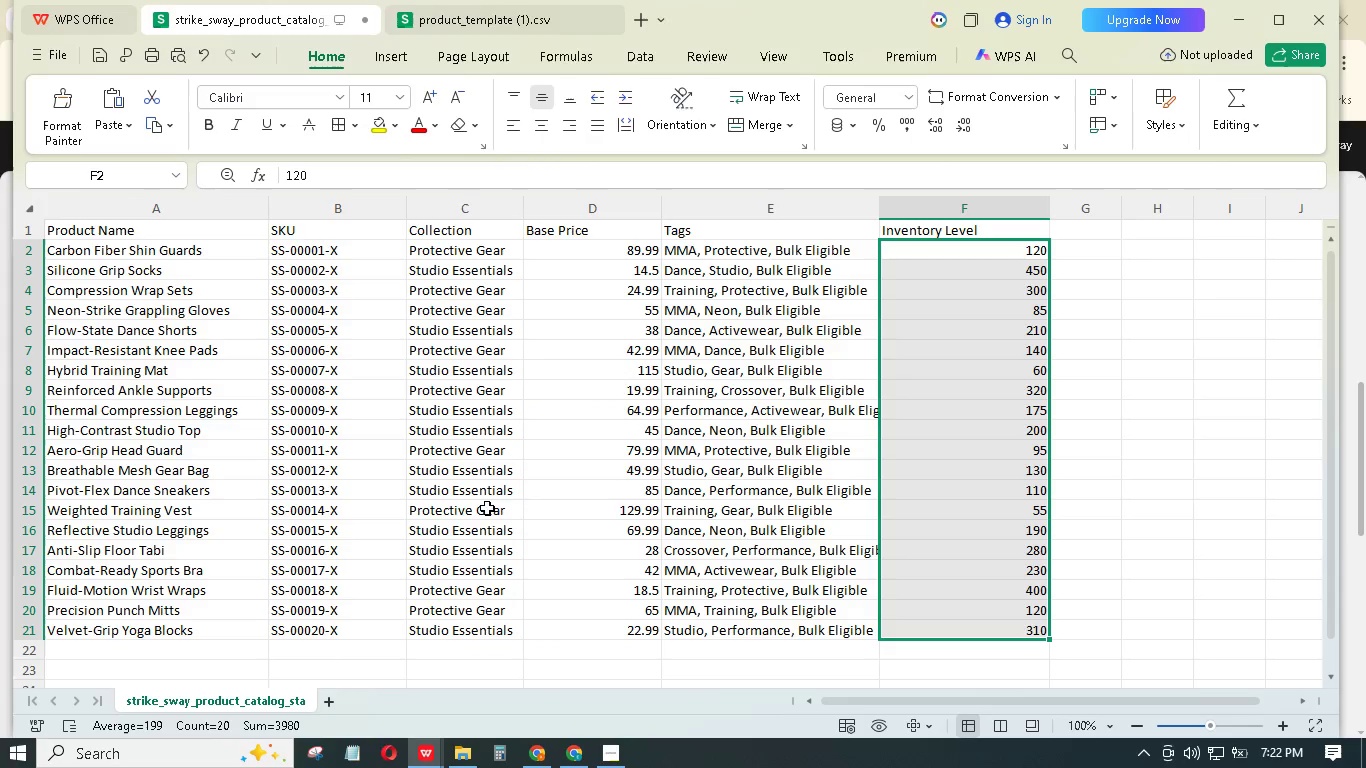 
wait(5.38)
 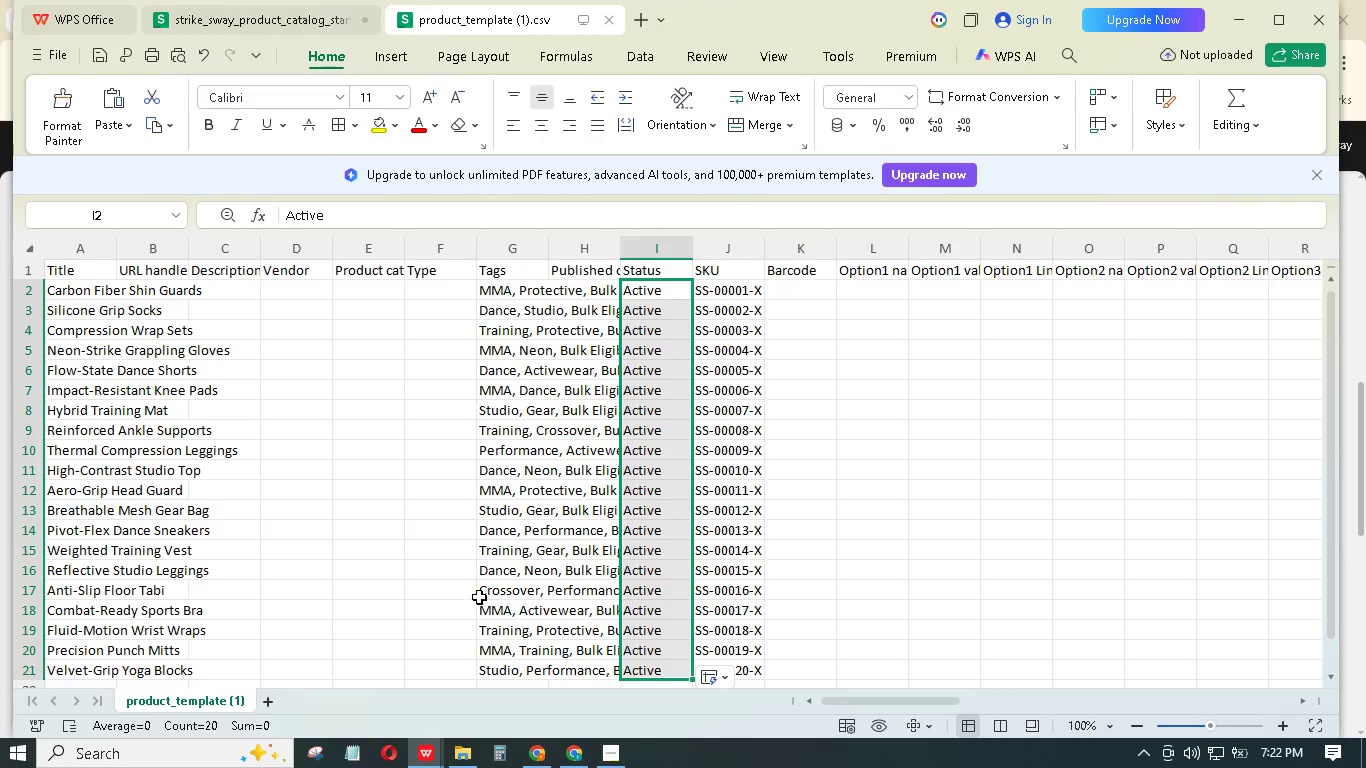 
left_click([1131, 305])
 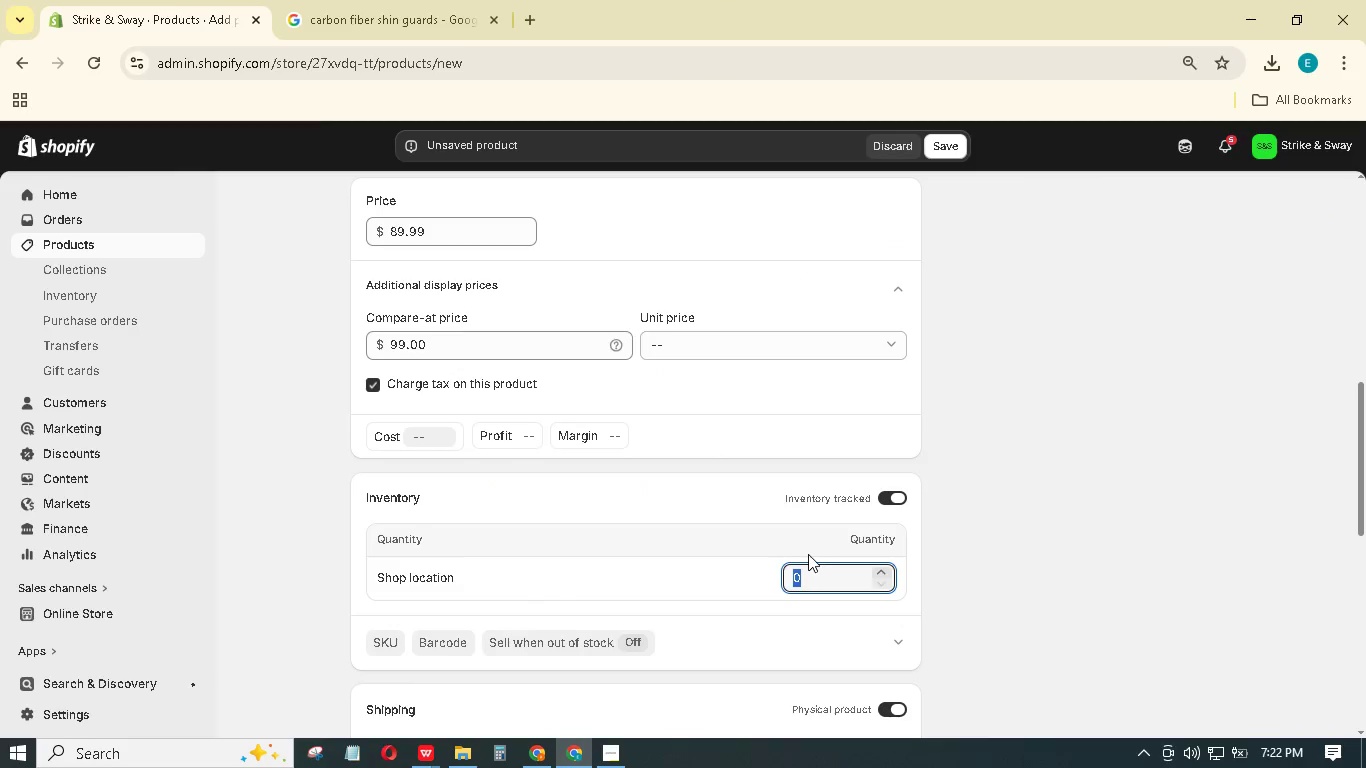 
key(Numpad1)
 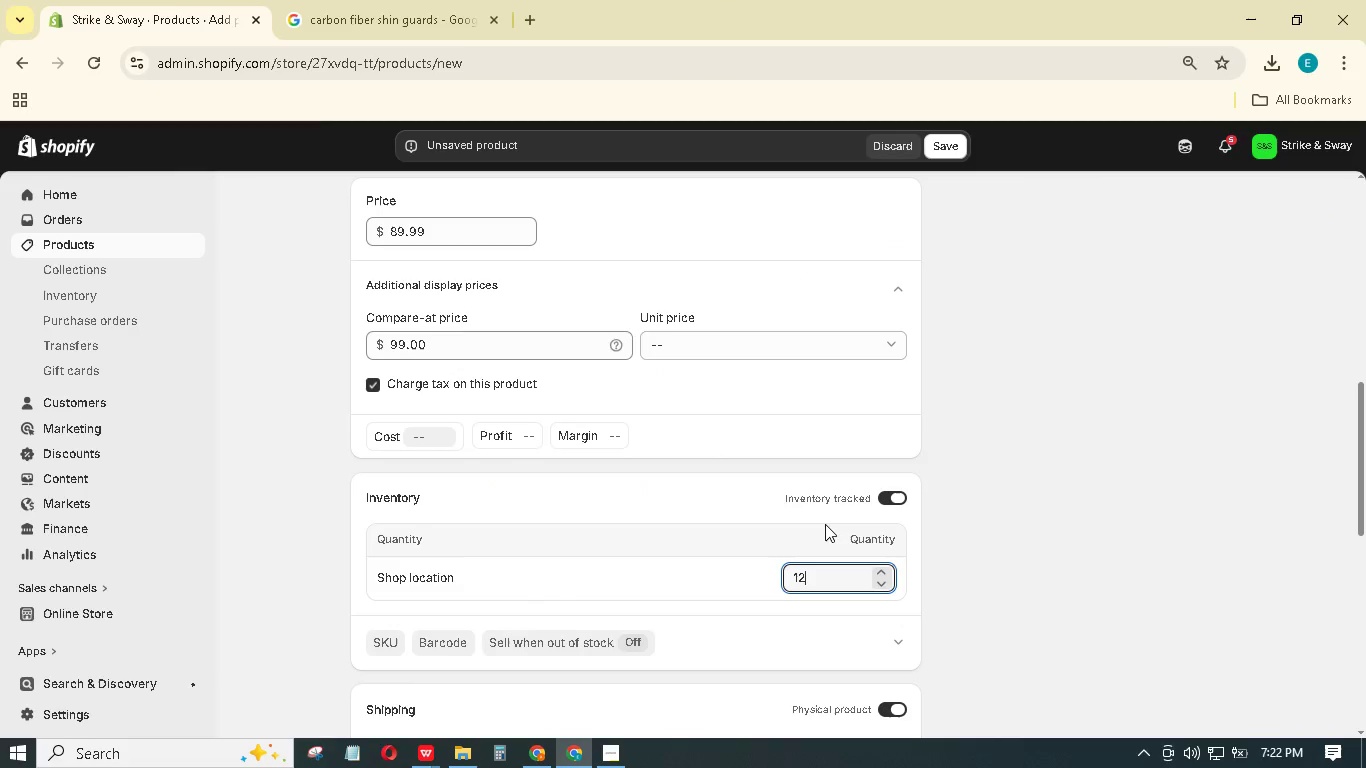 
key(Numpad2)
 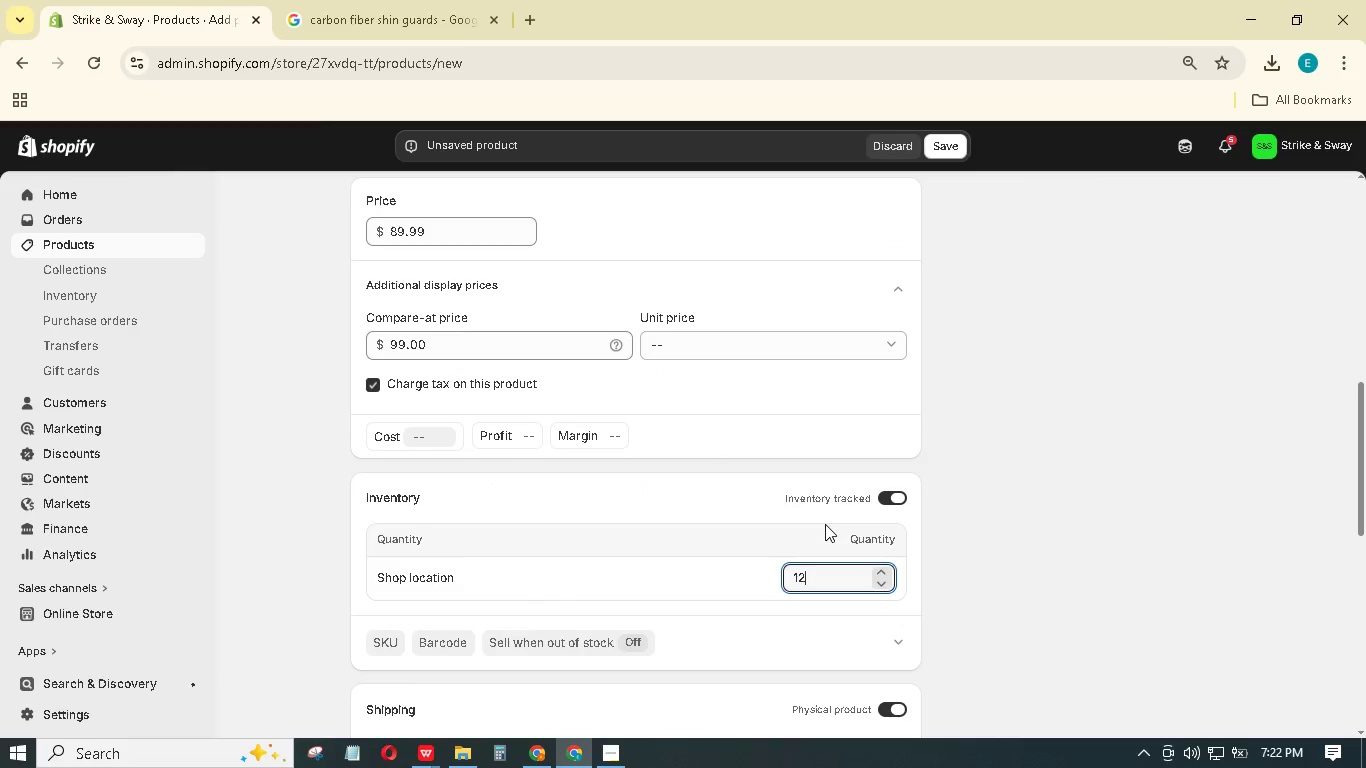 
key(Numpad0)
 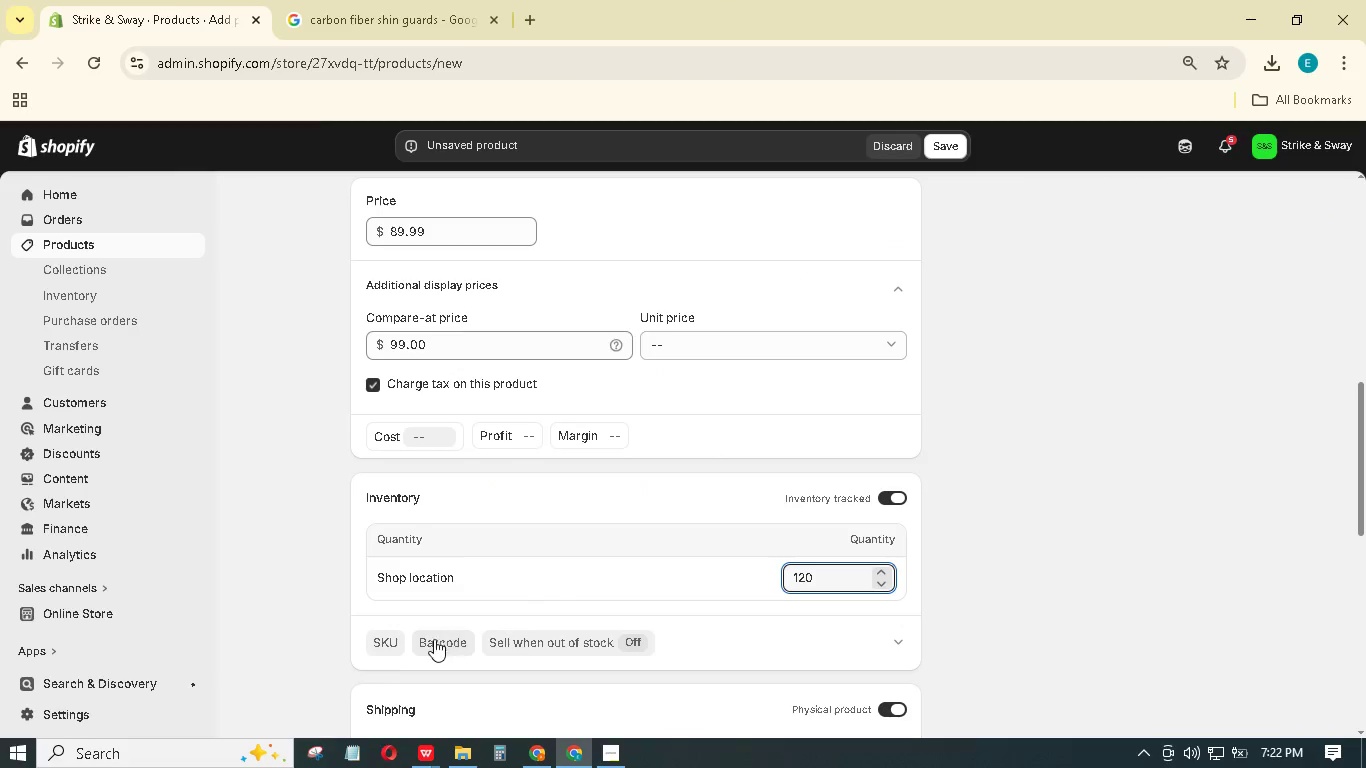 
left_click([376, 653])
 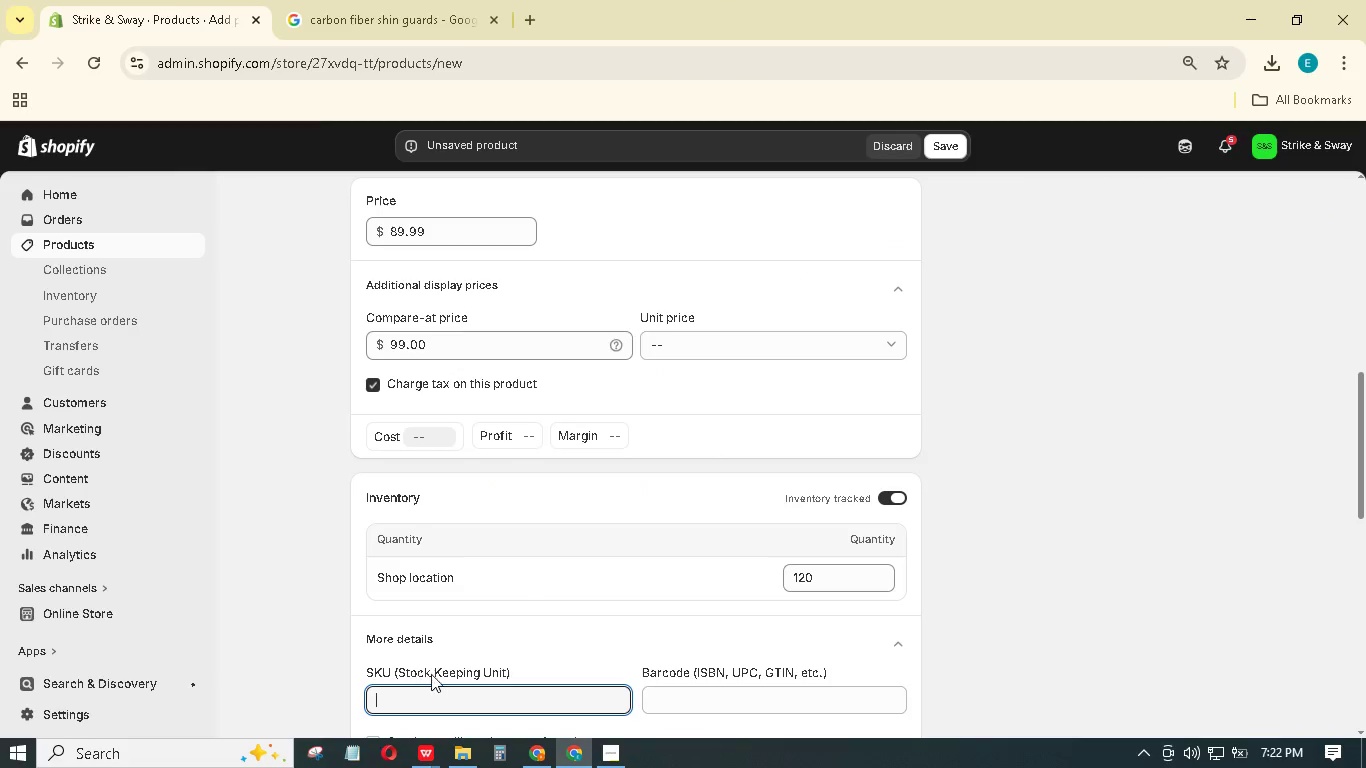 
scroll: coordinate [485, 623], scroll_direction: down, amount: 2.0
 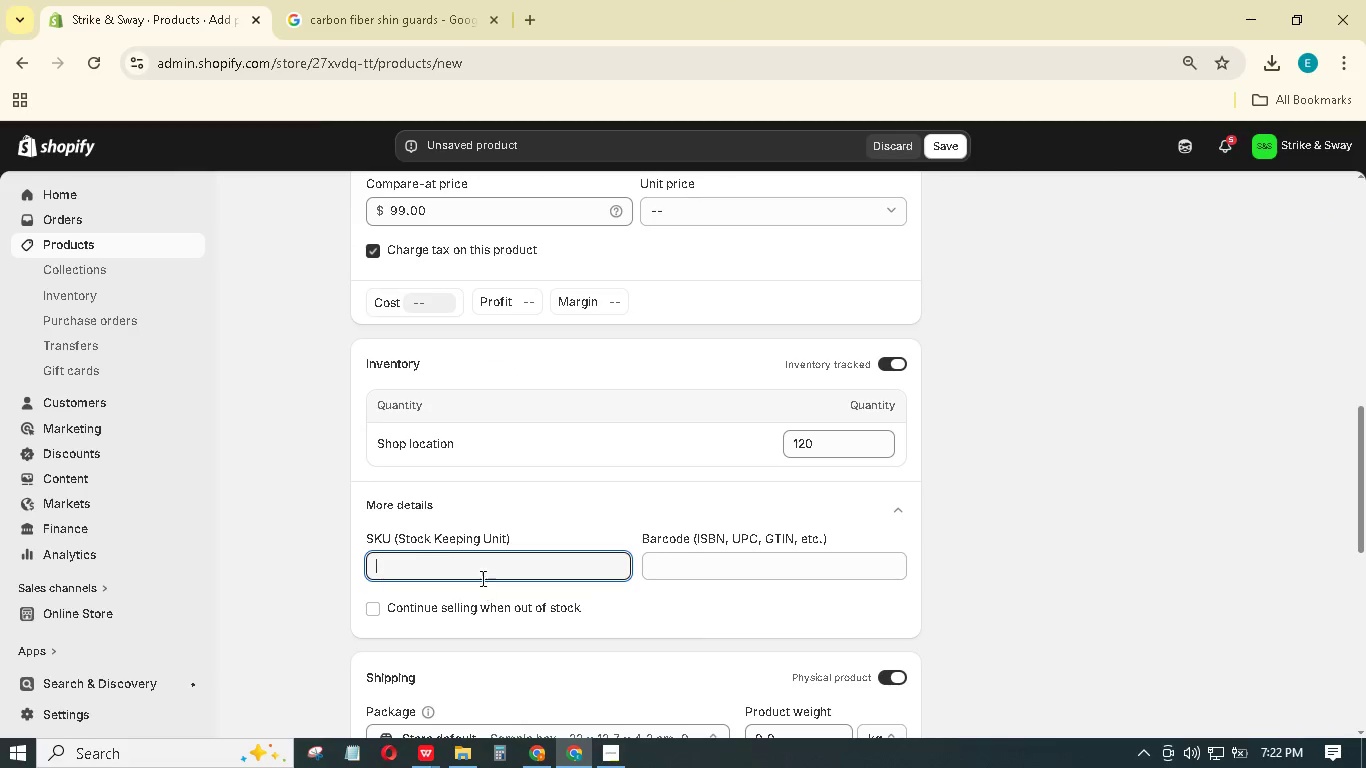 
left_click([487, 565])
 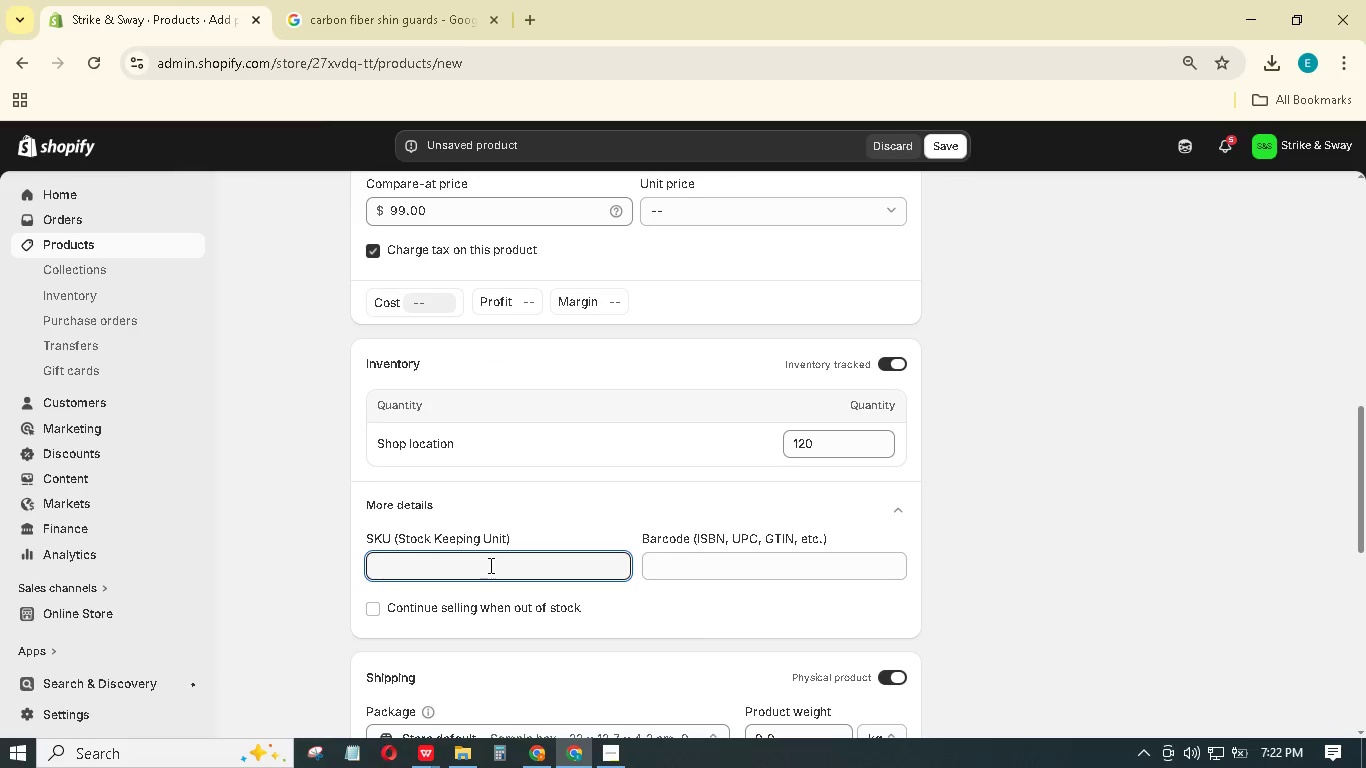 
type(SS-00001-X)
 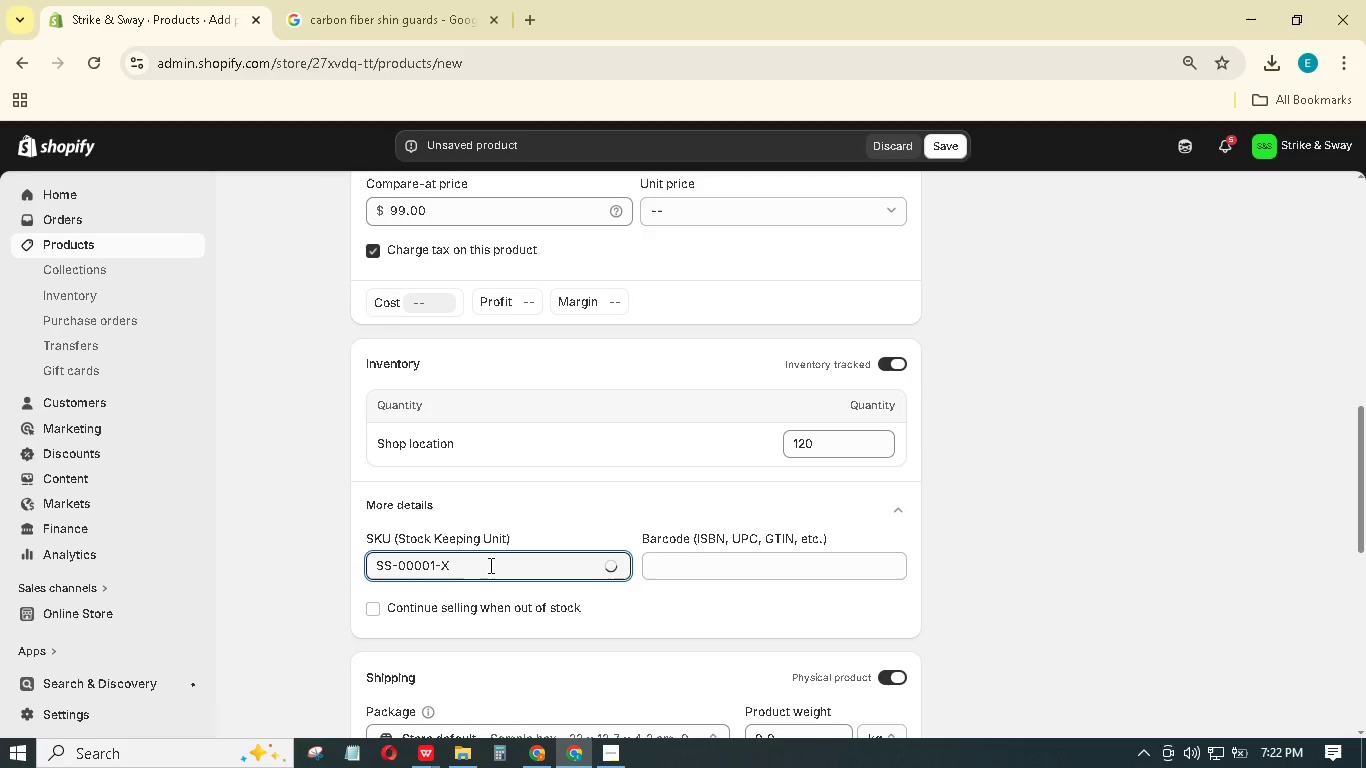 
scroll: coordinate [665, 564], scroll_direction: down, amount: 3.0
 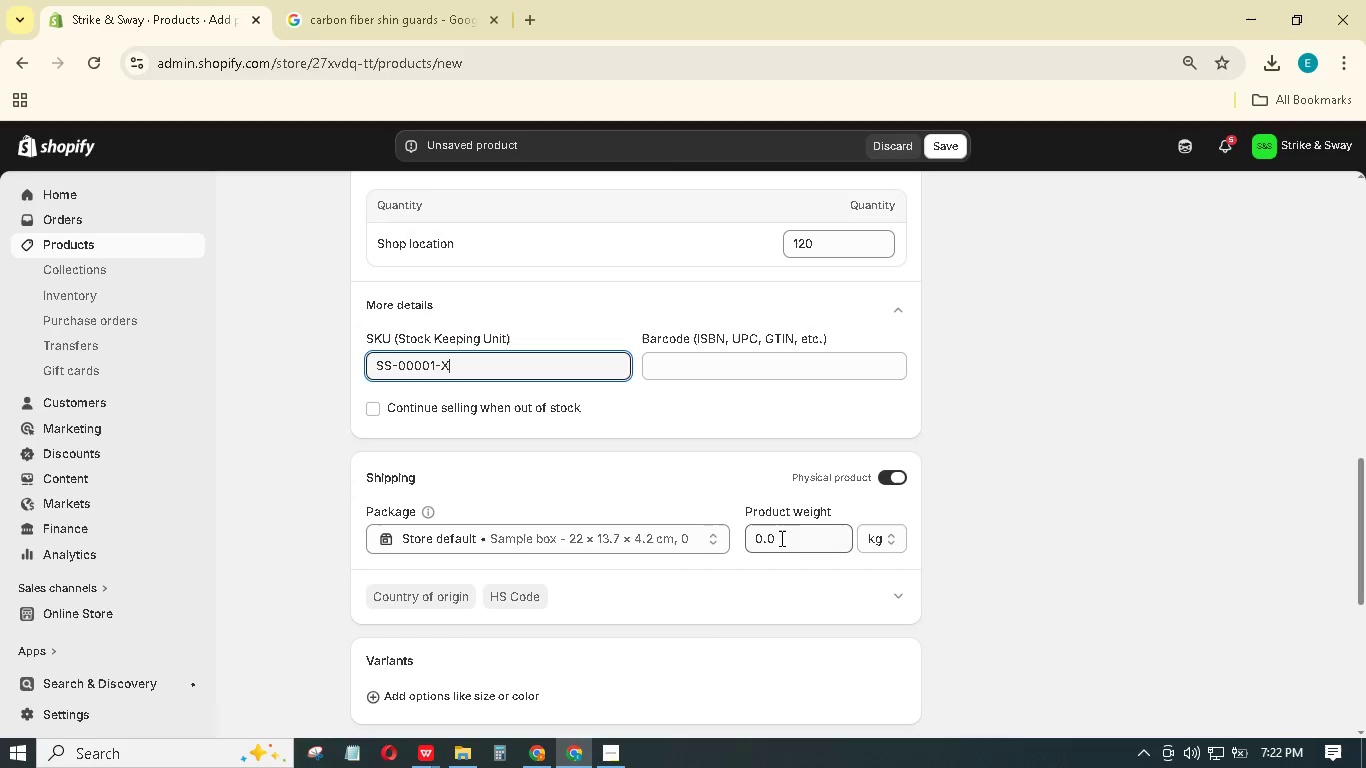 
left_click_drag(start_coordinate=[779, 535], to_coordinate=[748, 510])
 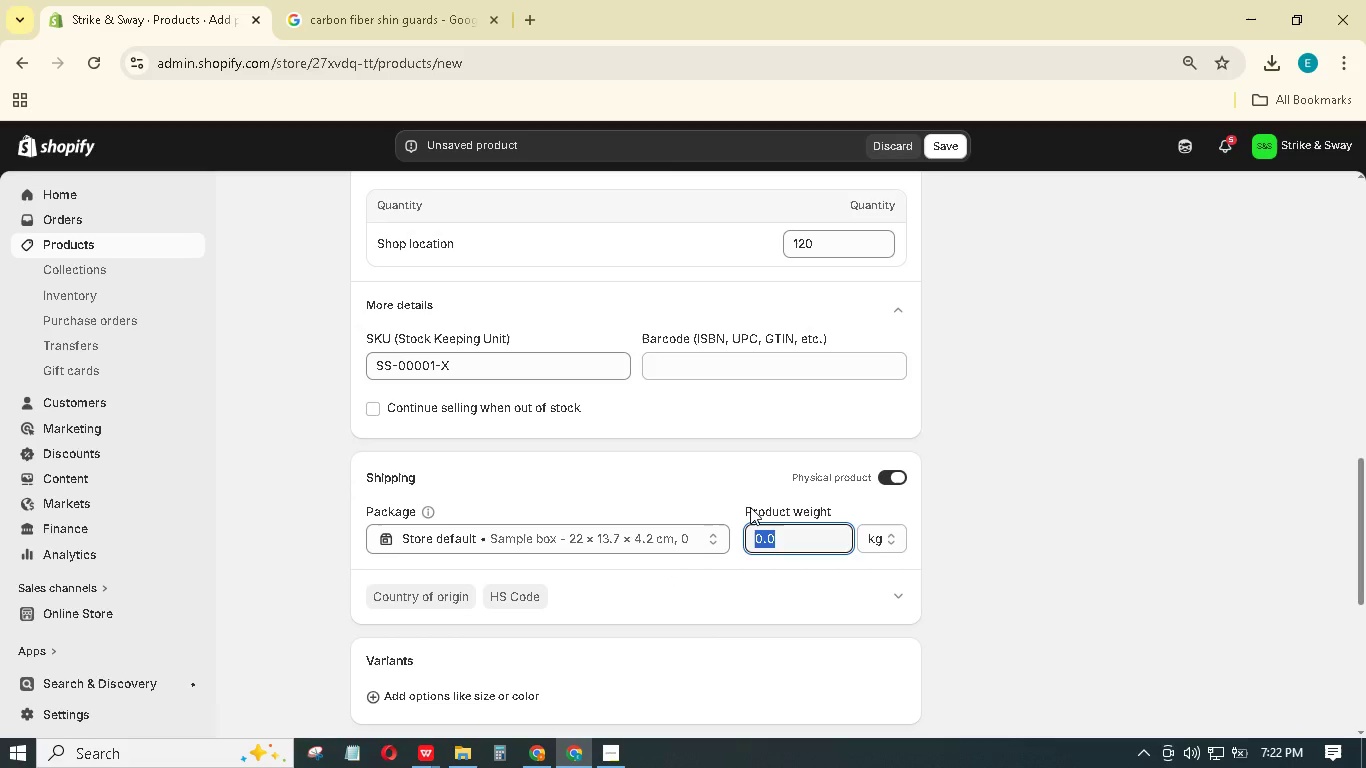 
key(Numpad1)
 